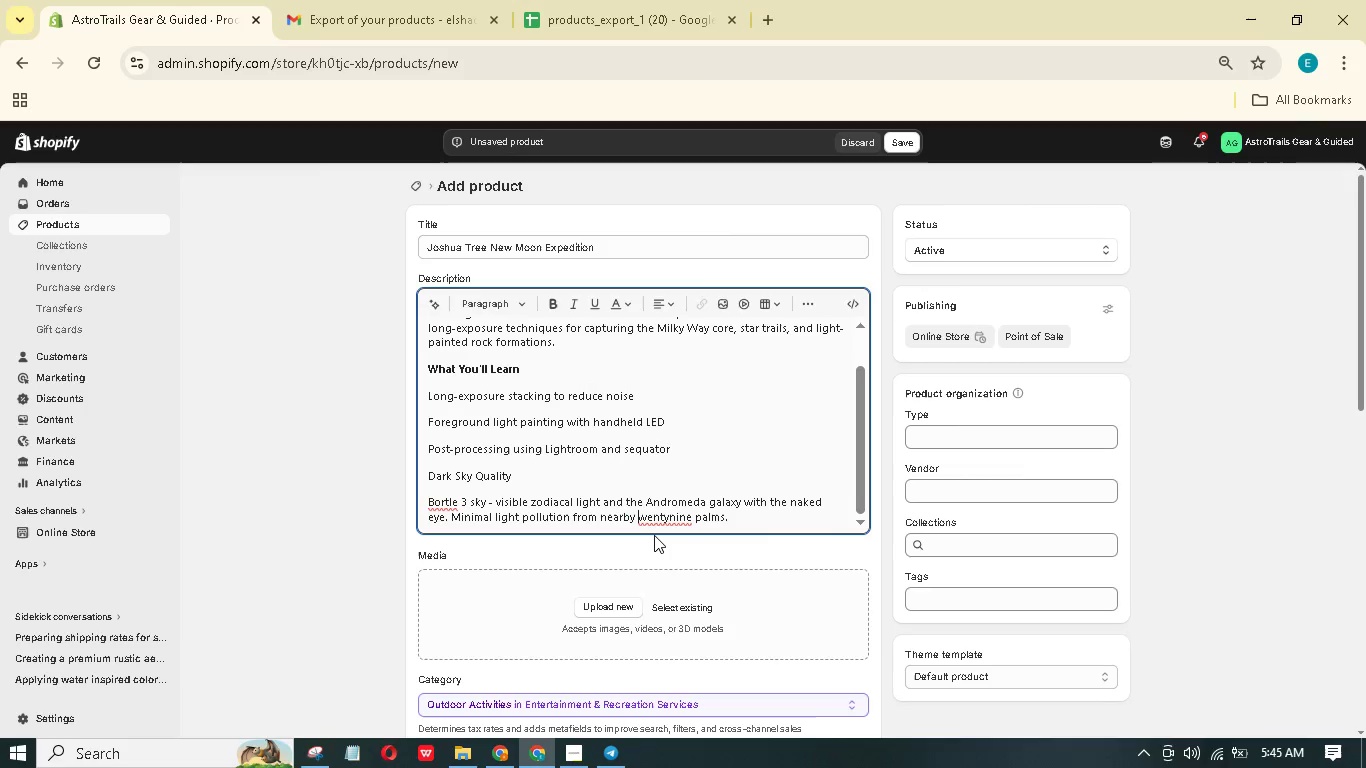 
key(Shift+T)
 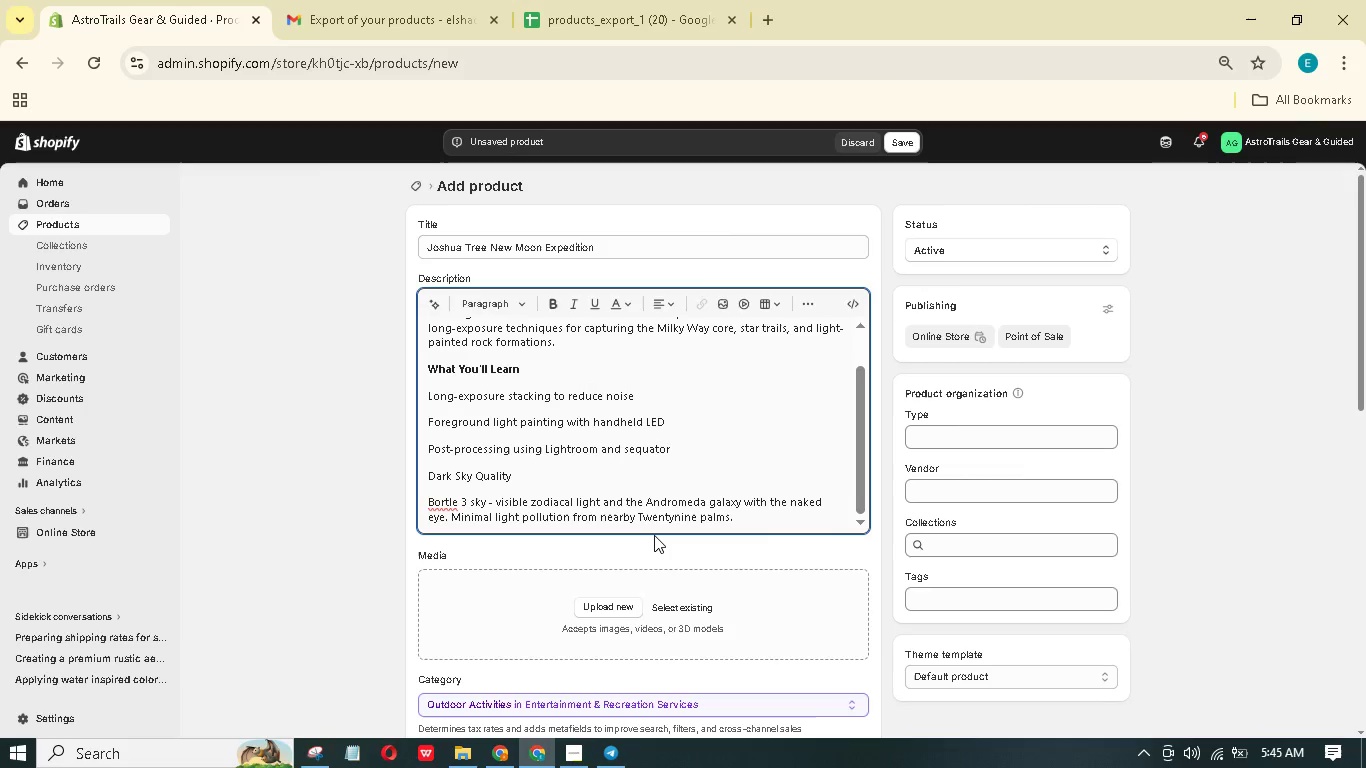 
hold_key(key=ArrowRight, duration=1.14)
 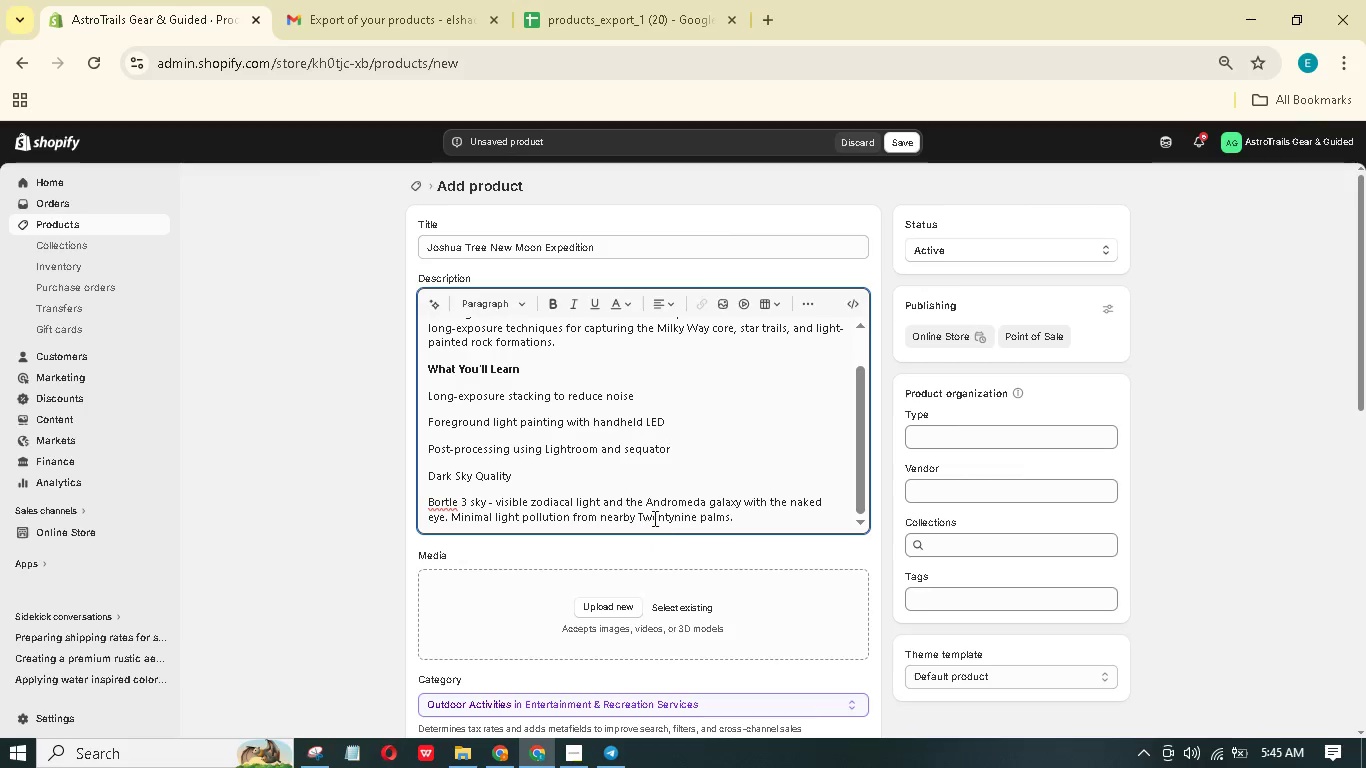 
left_click_drag(start_coordinate=[543, 473], to_coordinate=[426, 477])
 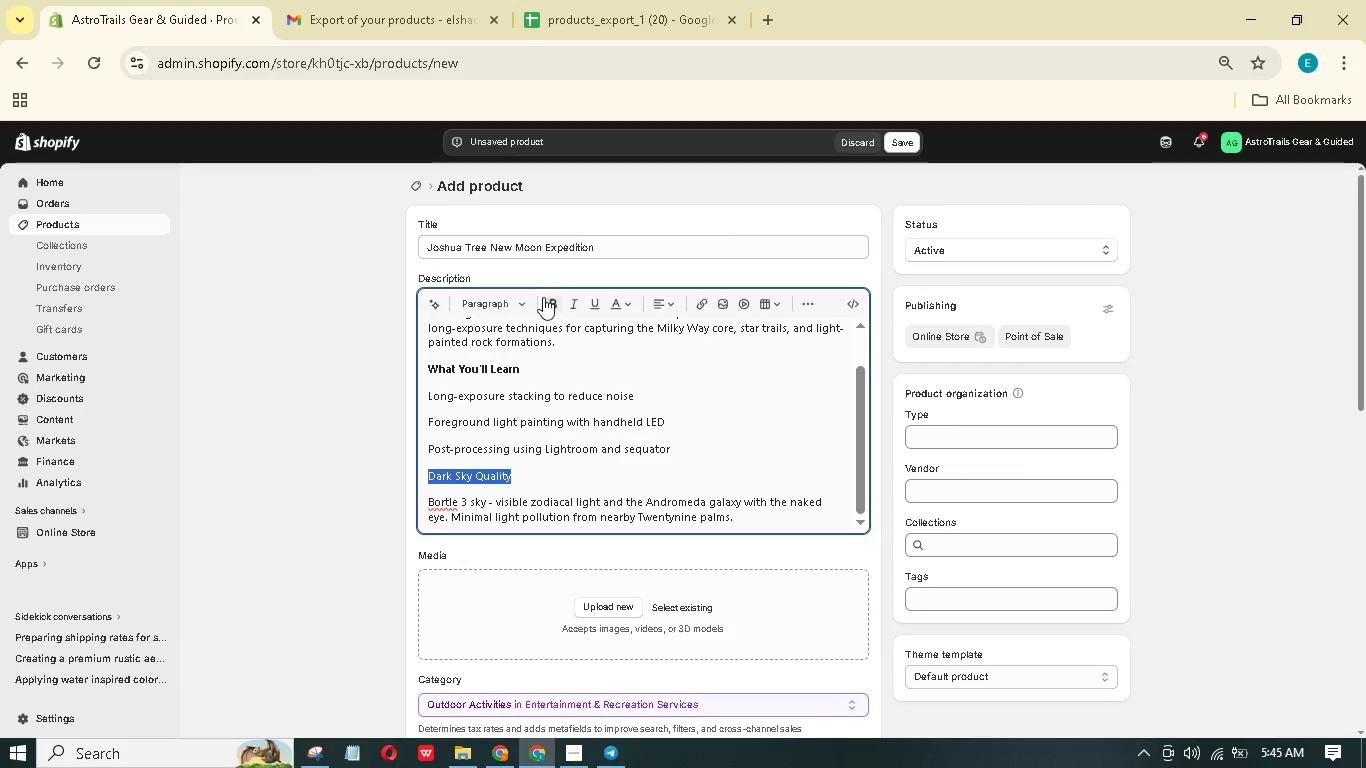 
left_click([548, 298])
 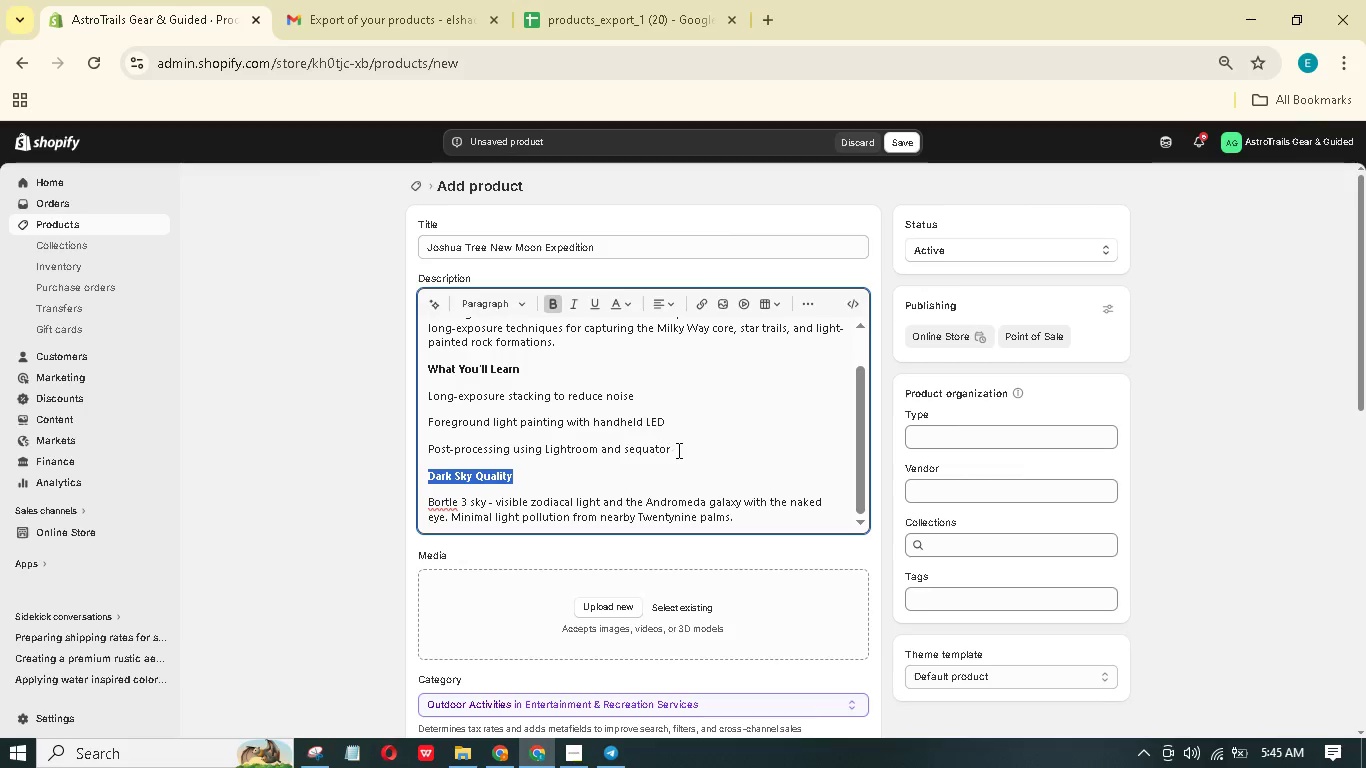 
left_click_drag(start_coordinate=[690, 447], to_coordinate=[428, 396])
 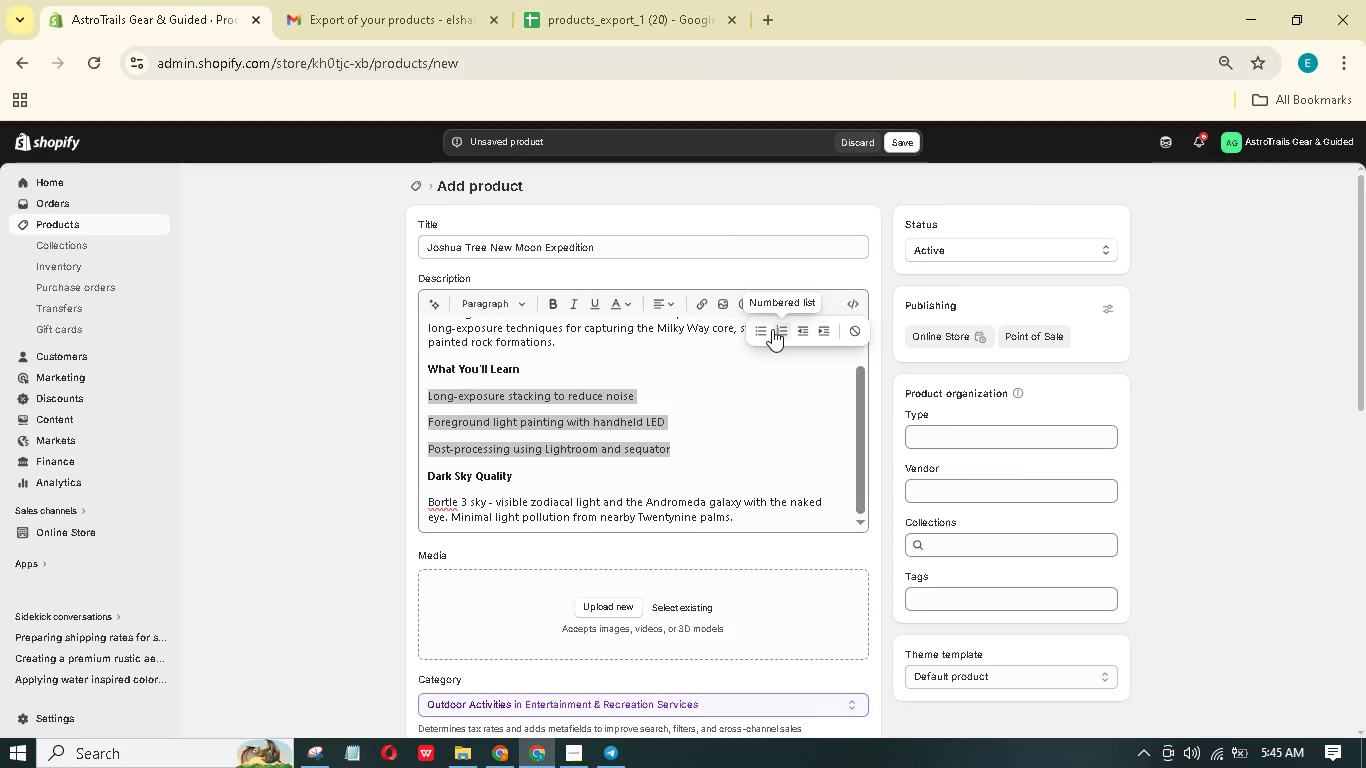 
left_click([767, 329])
 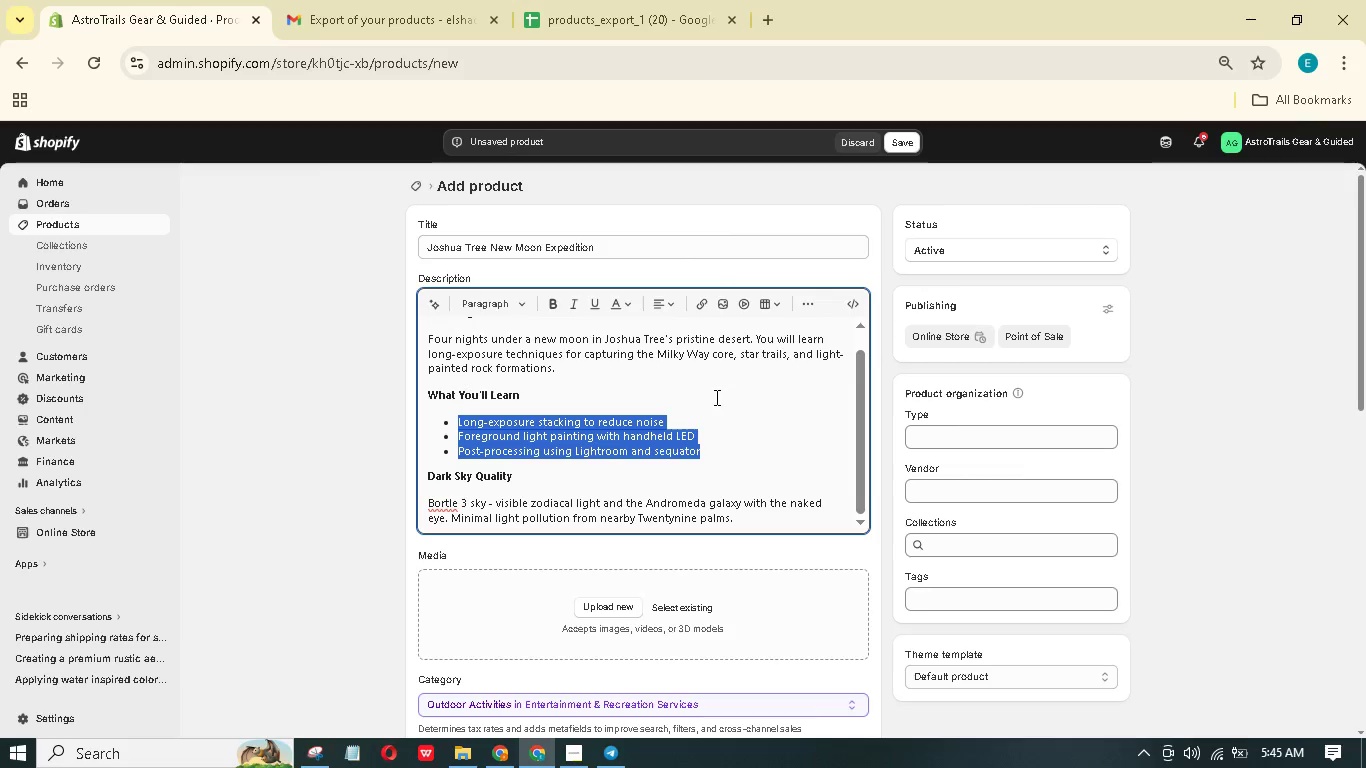 
left_click([715, 397])
 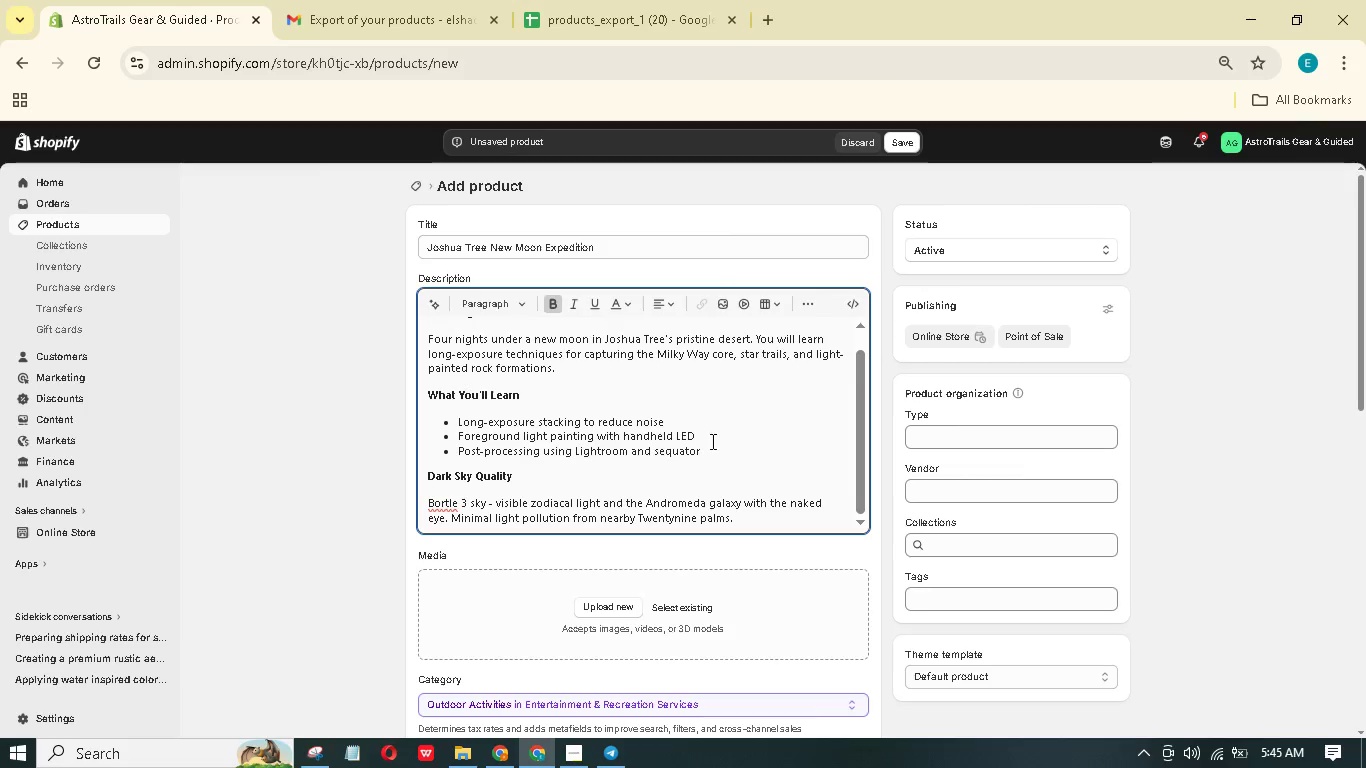 
scroll: coordinate [695, 440], scroll_direction: down, amount: 1.0
 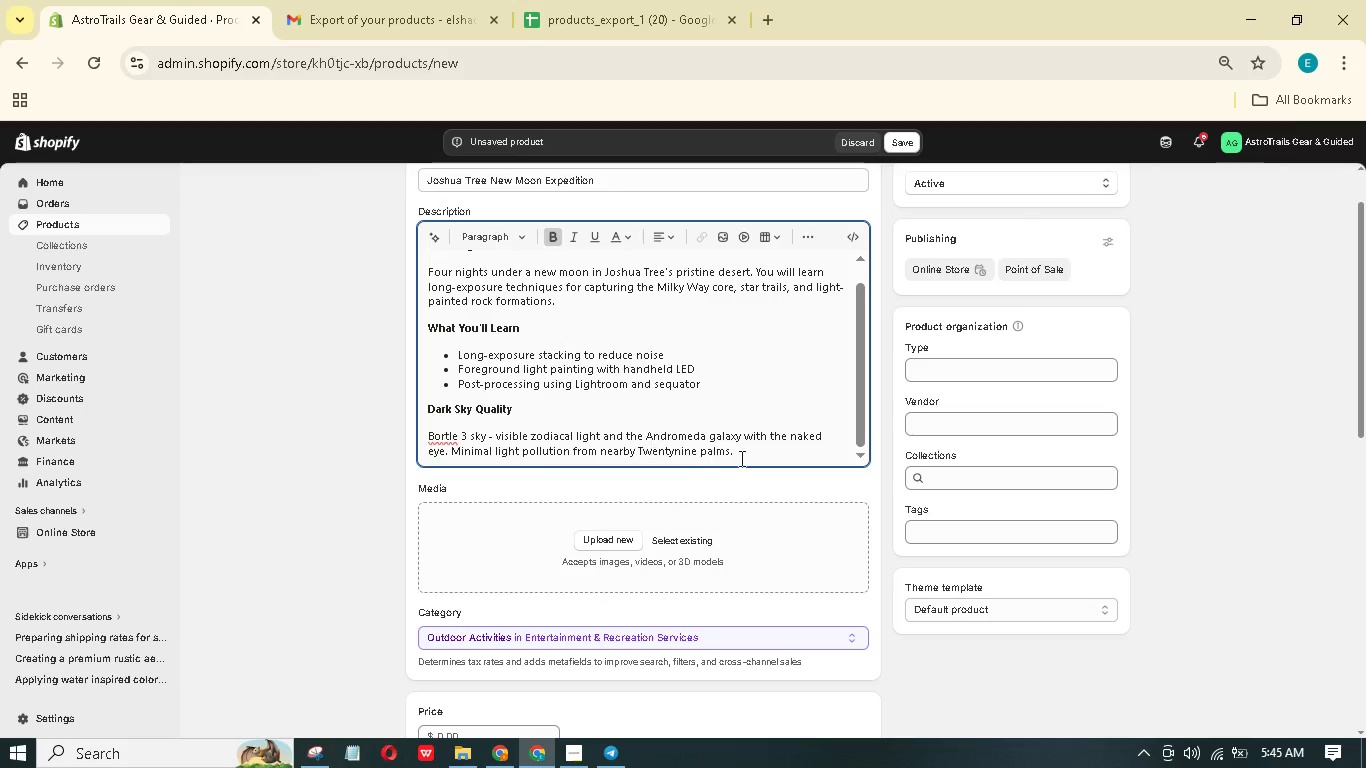 
left_click([751, 450])
 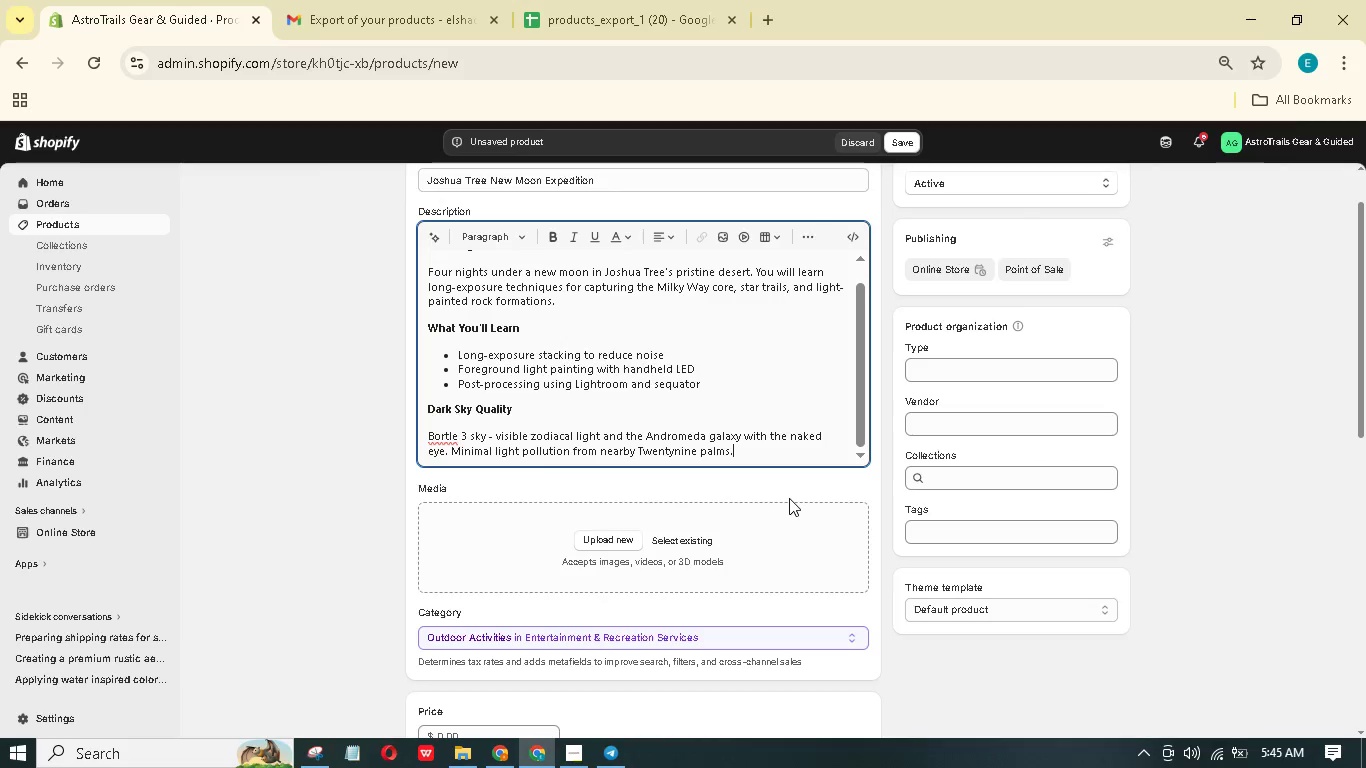 
key(Enter)
 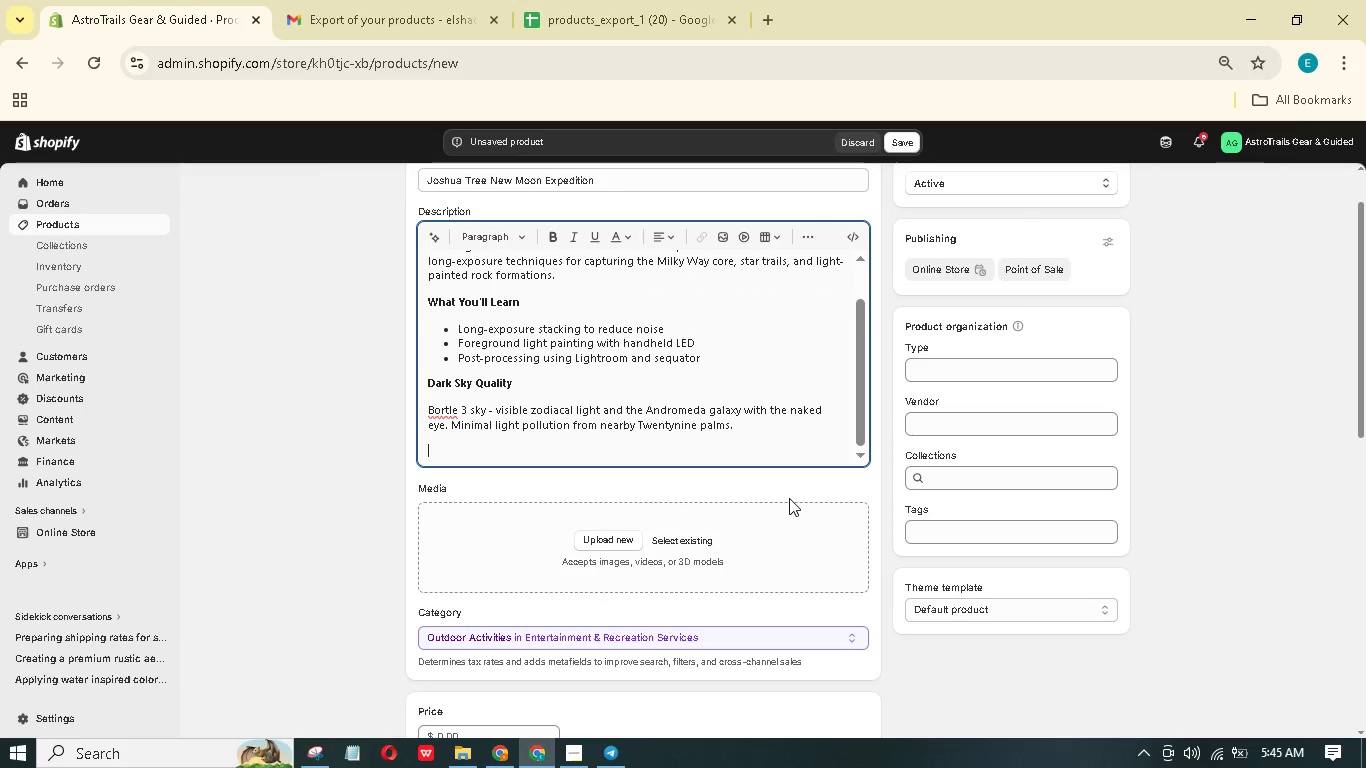 
type(Included)
 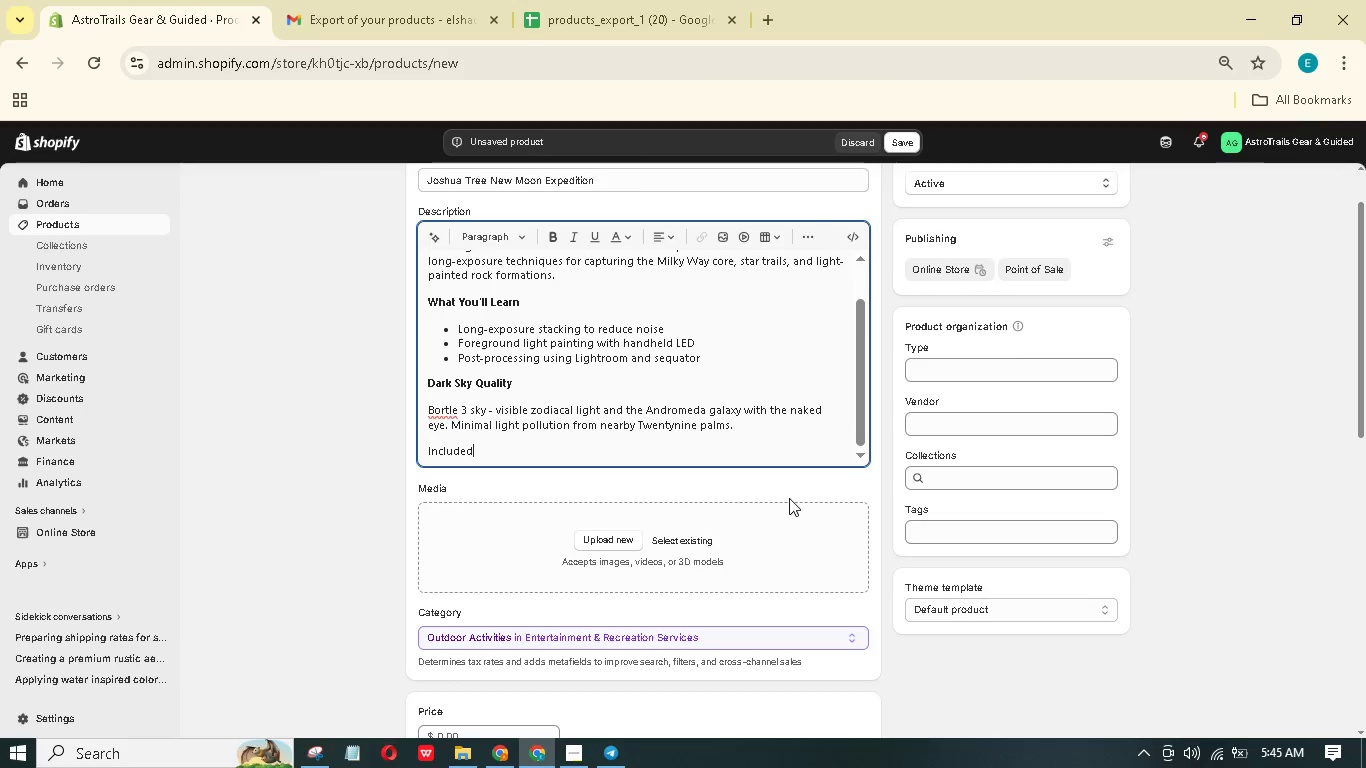 
key(Enter)
 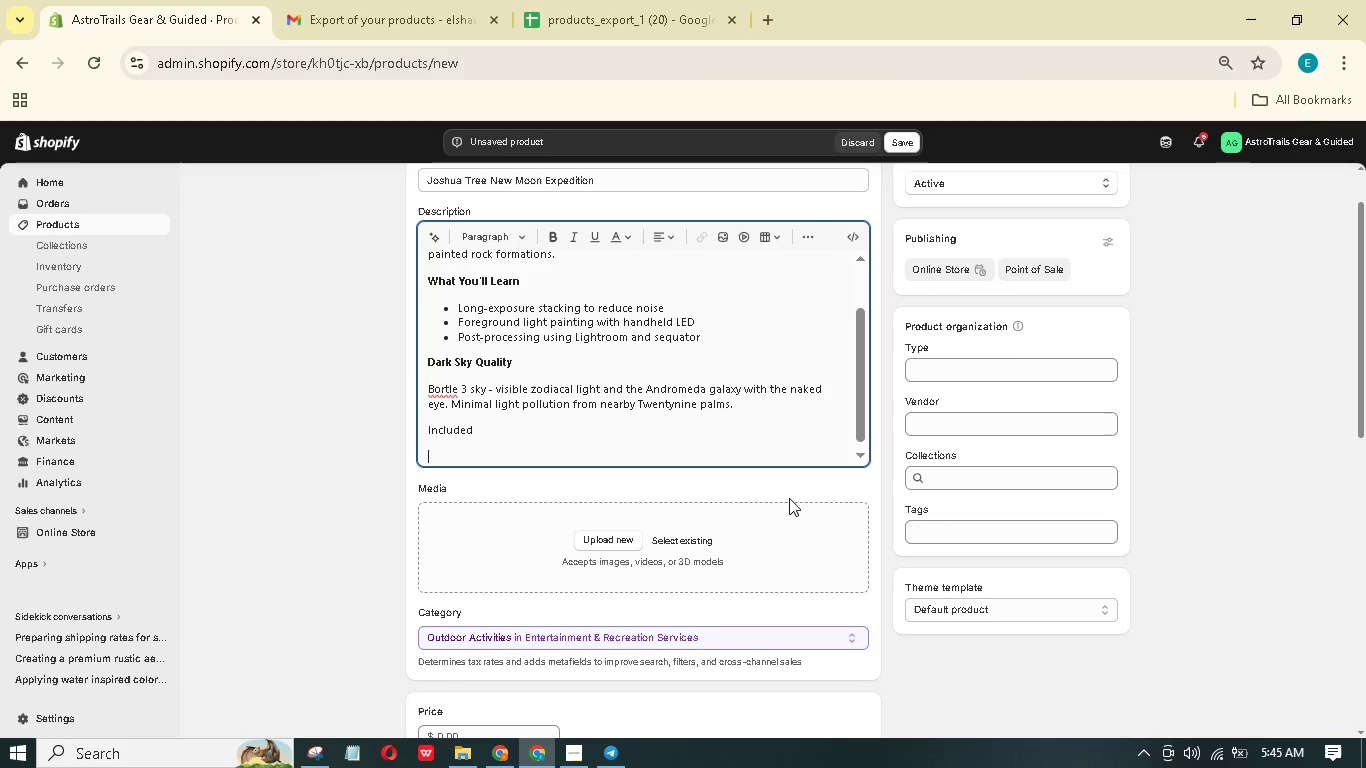 
type(Daily guided night shoots (9 PM - 3 AM))
 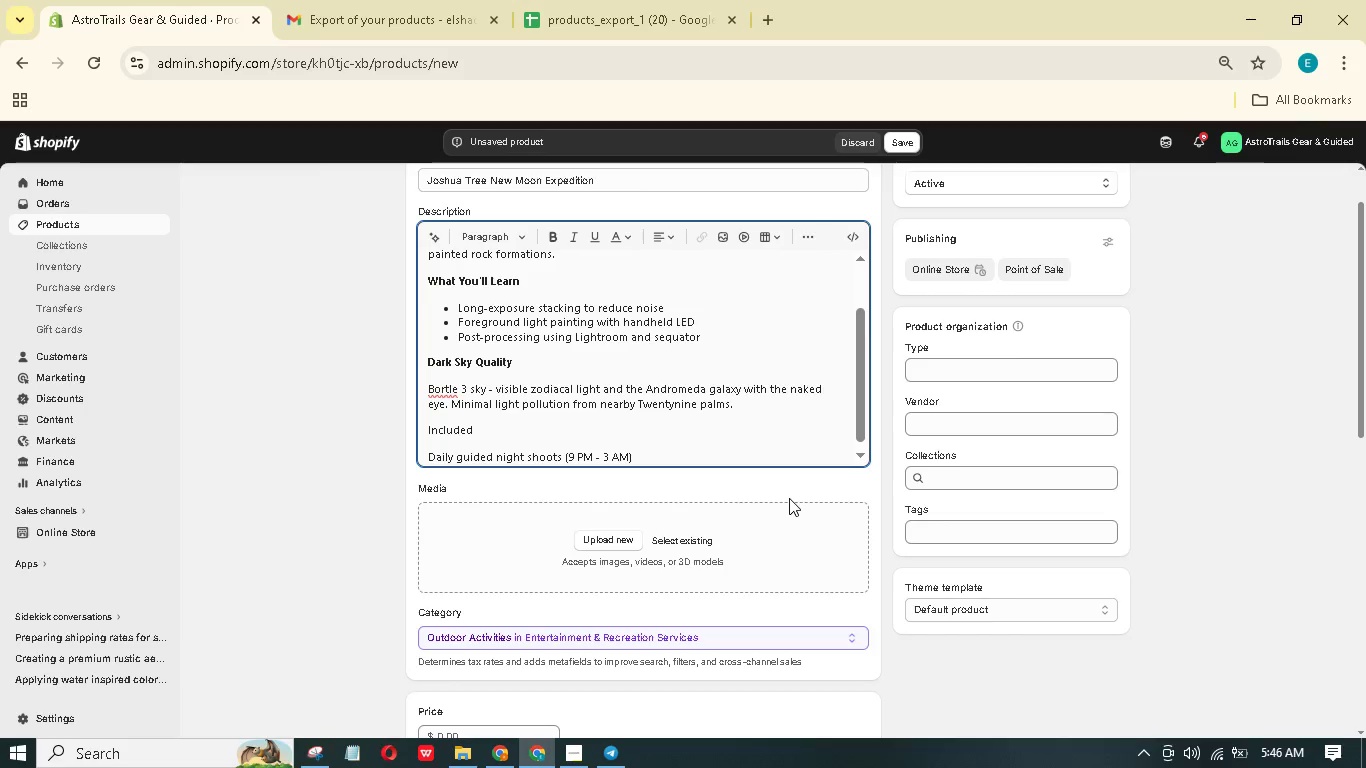 
key(Enter)
 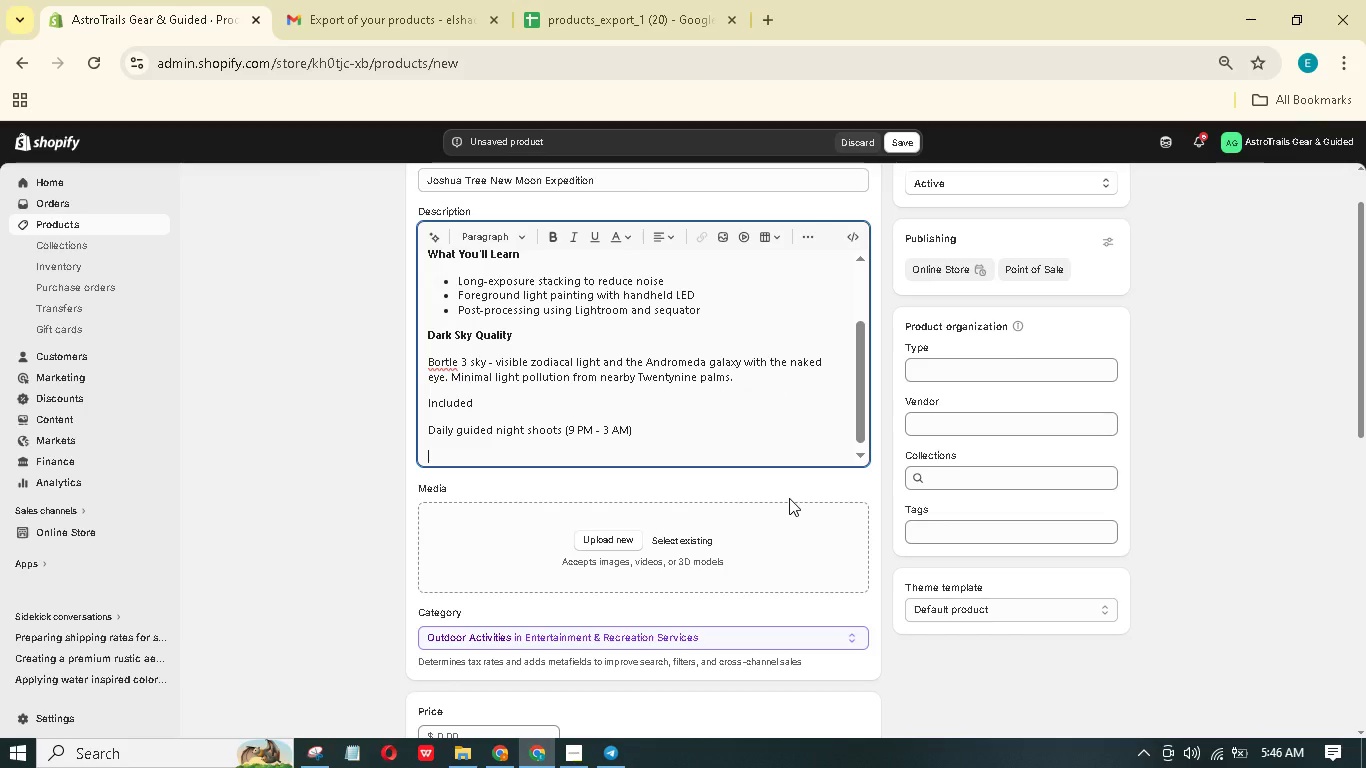 
type(Group meals (camp tove prepared))
 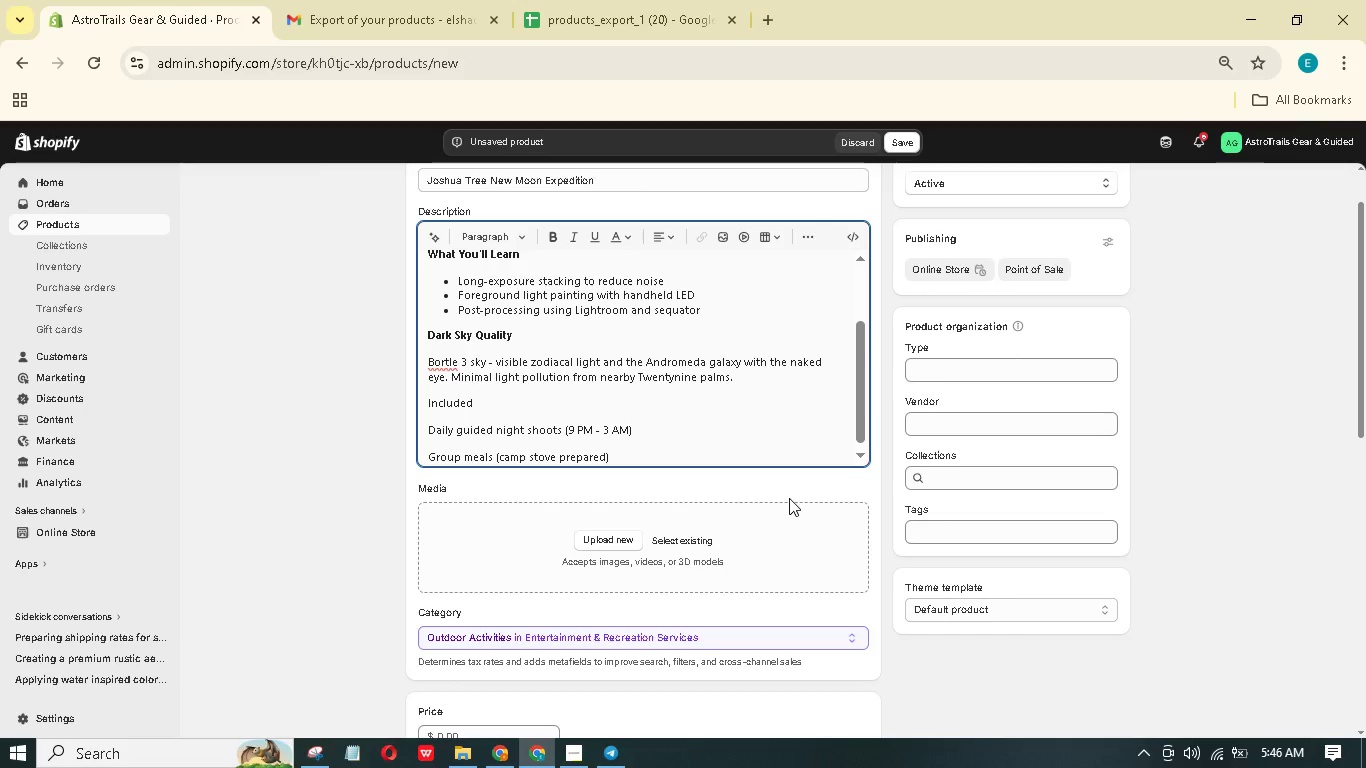 
key(Enter)
 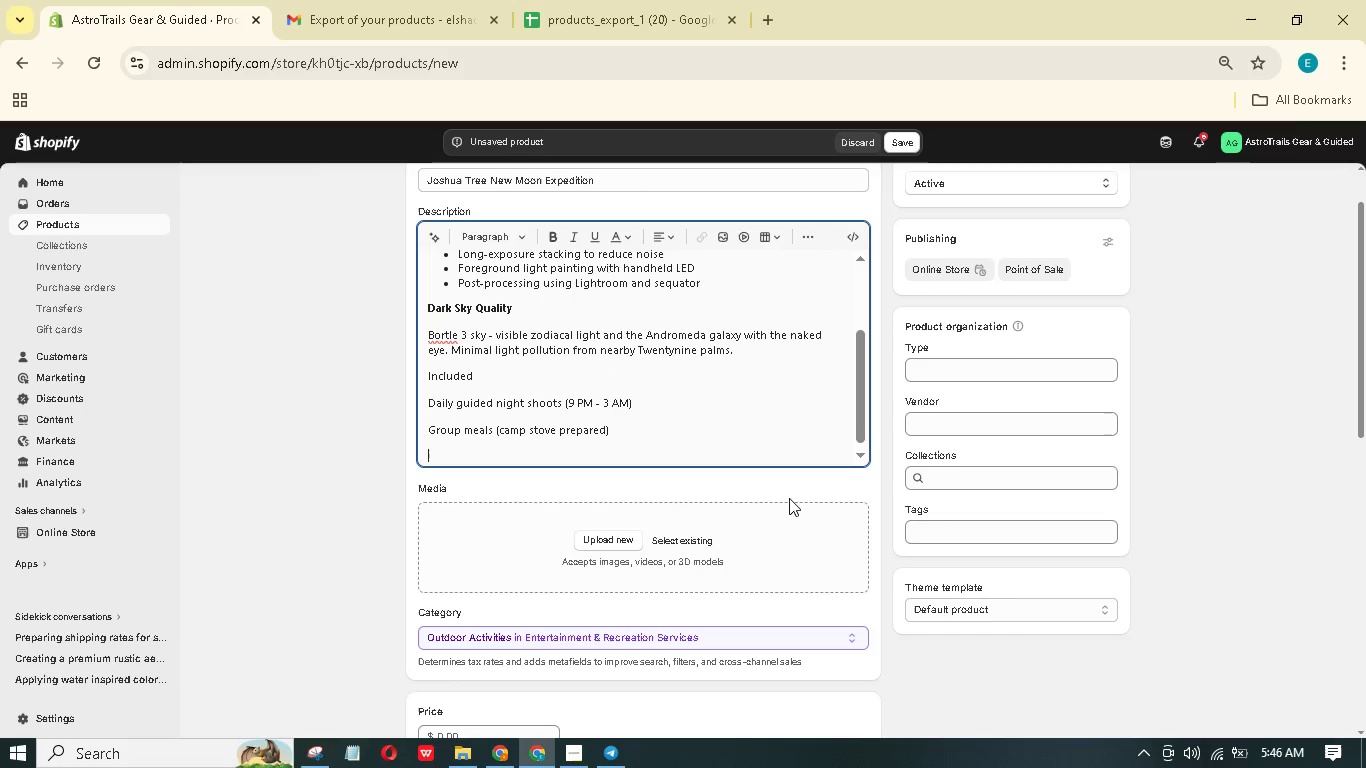 
type(Access to rental ger lockr (tripods, trackers))
 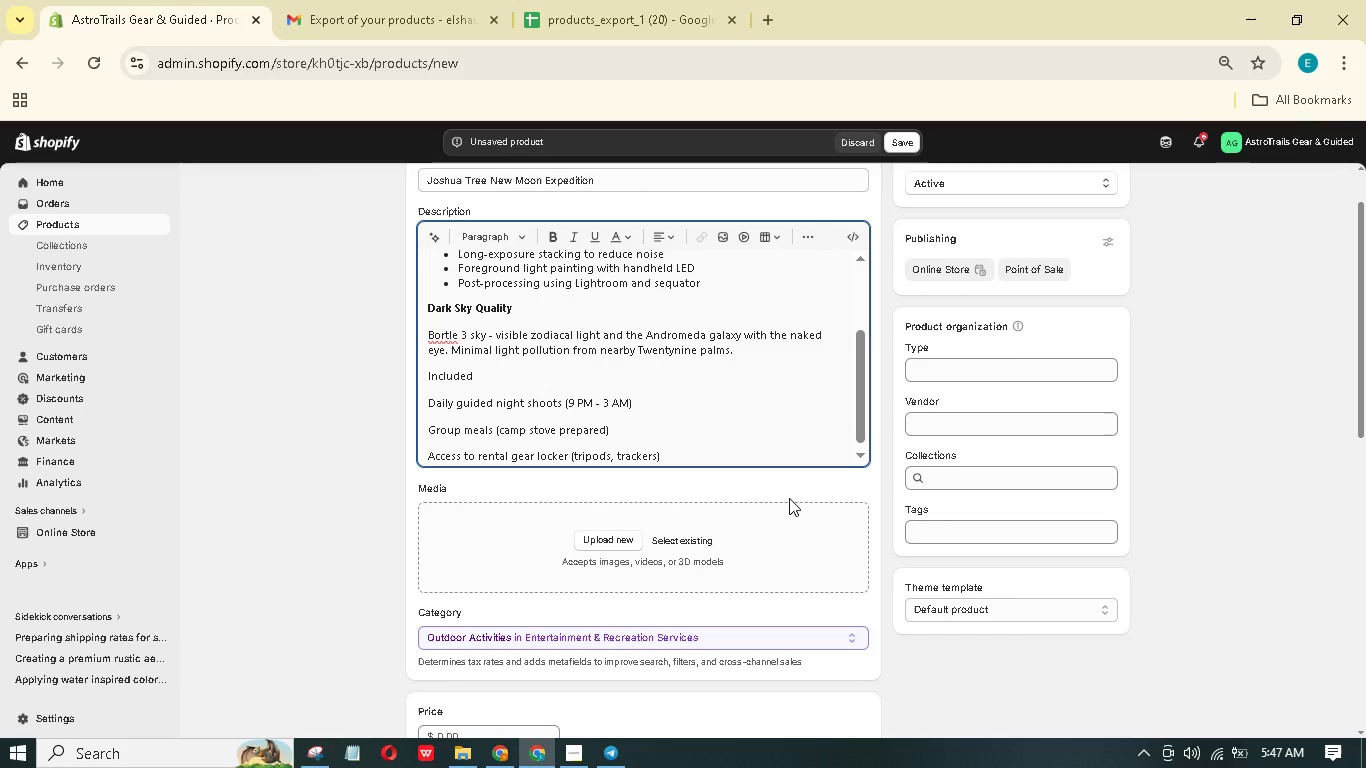 
key(Enter)
 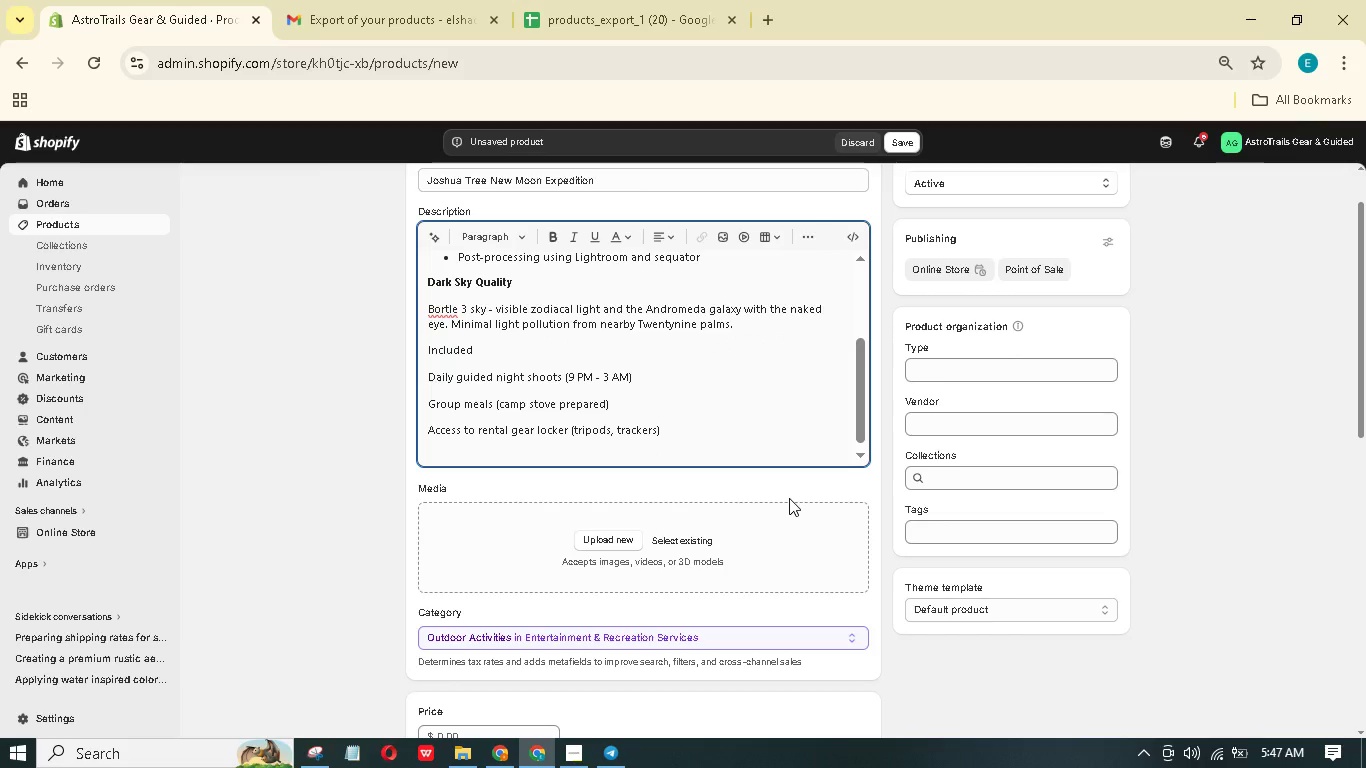 
type(2 pot-processing webinars)
 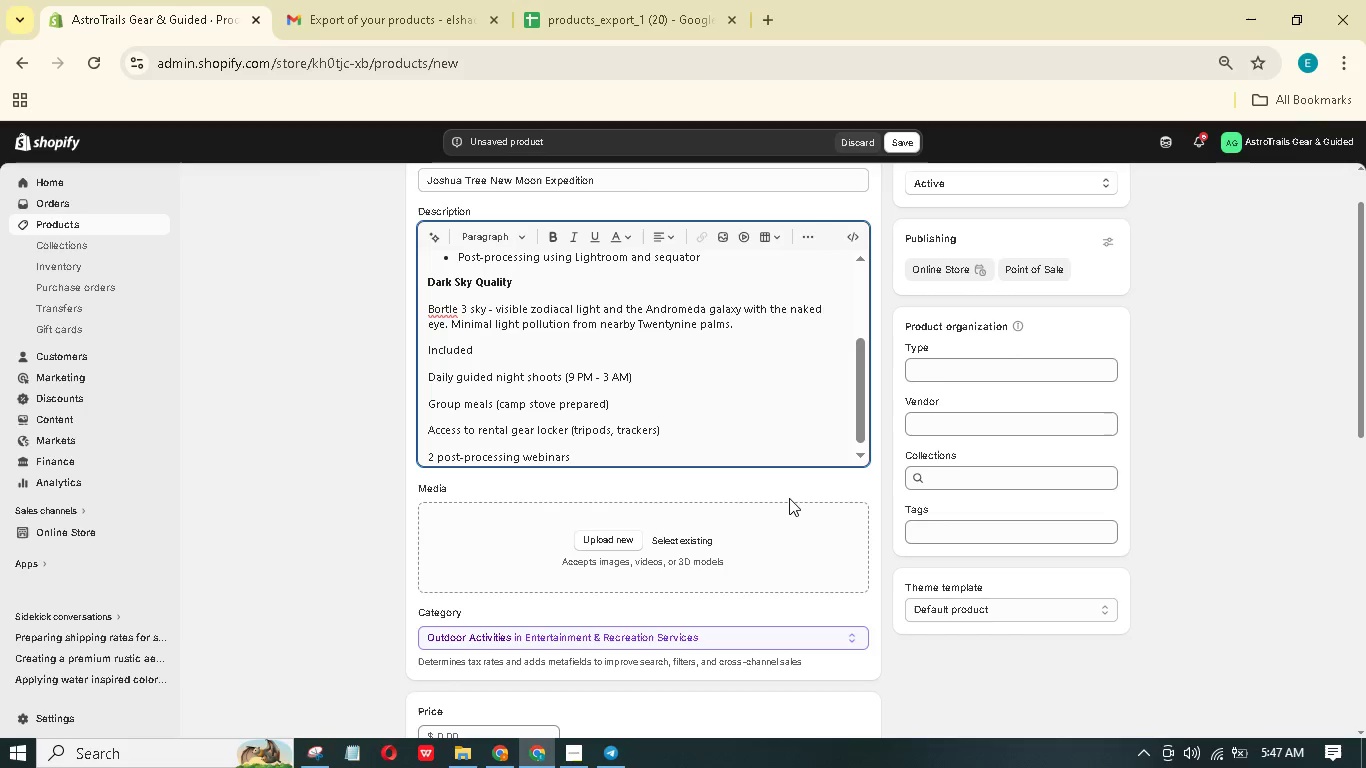 
left_click_drag(start_coordinate=[608, 459], to_coordinate=[429, 371])
 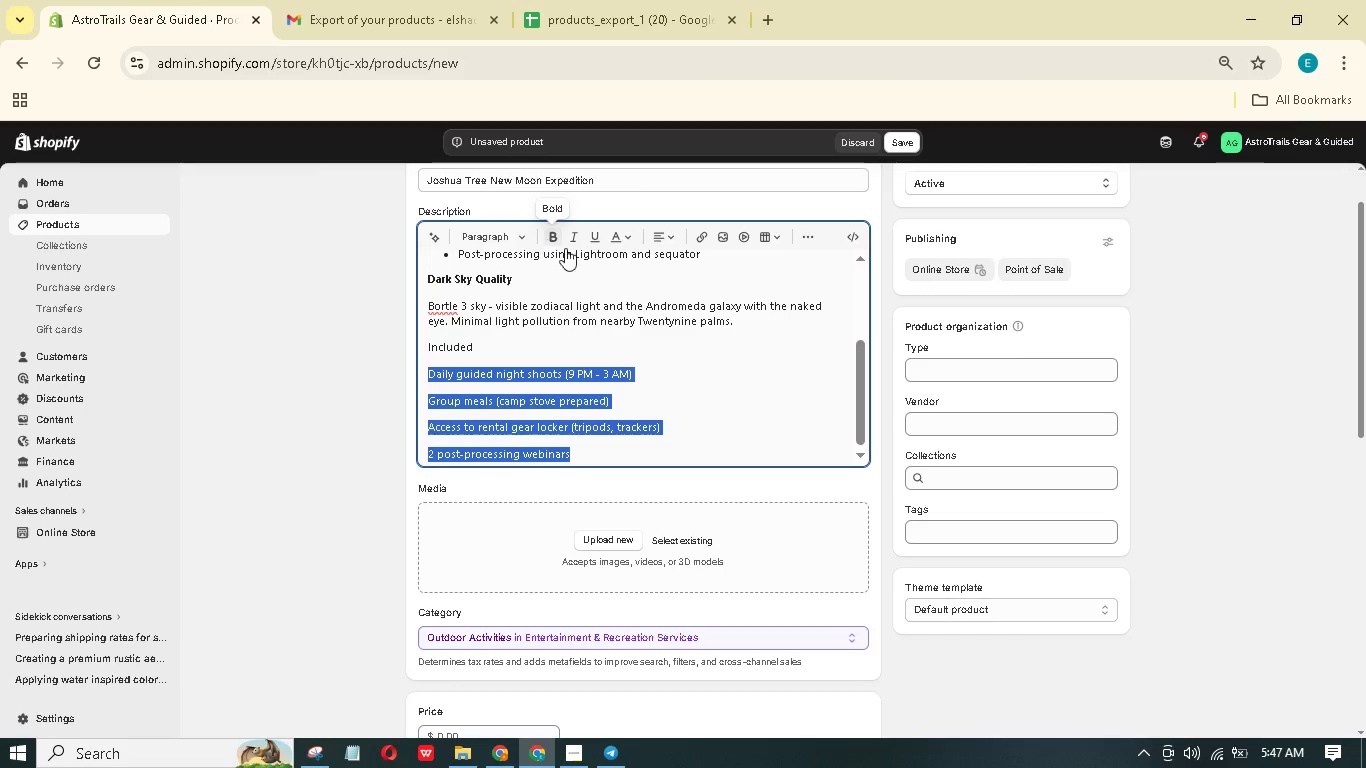 
left_click([814, 238])
 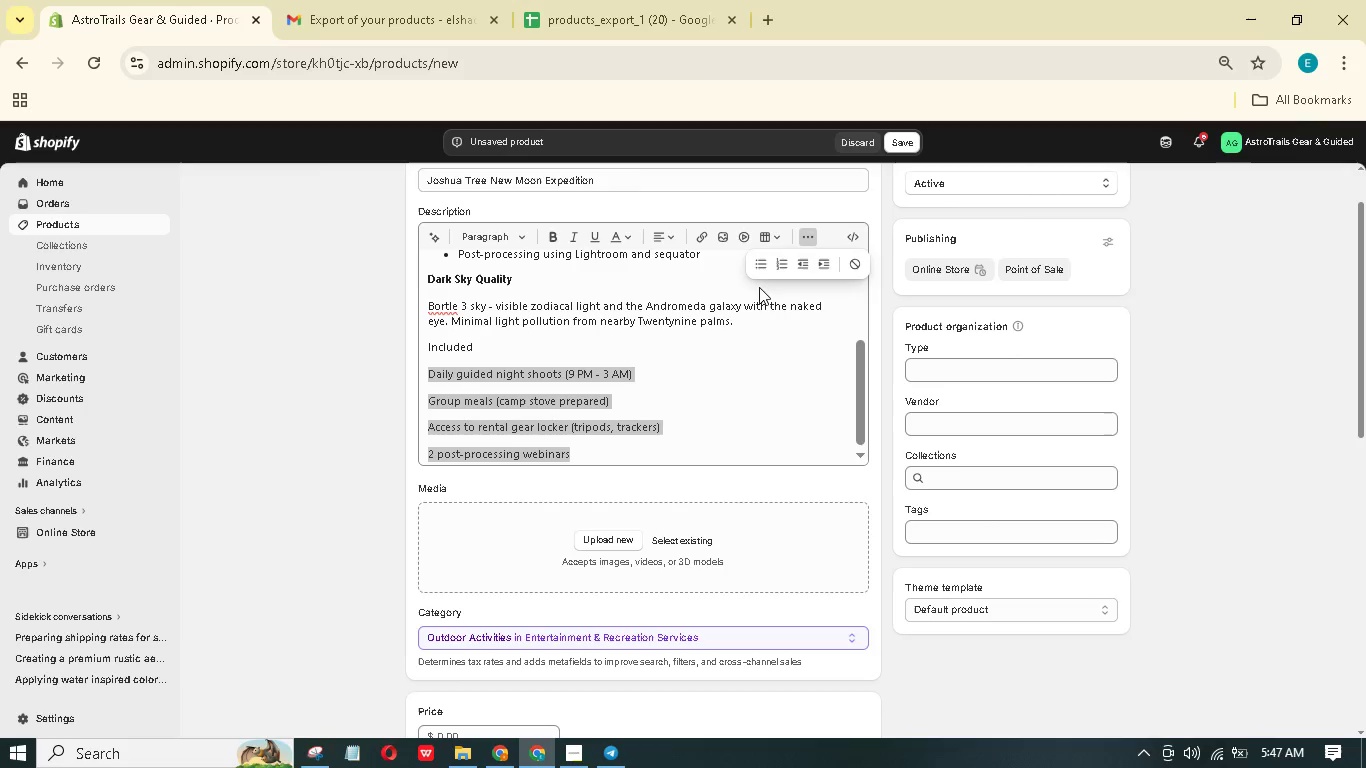 
left_click([760, 268])
 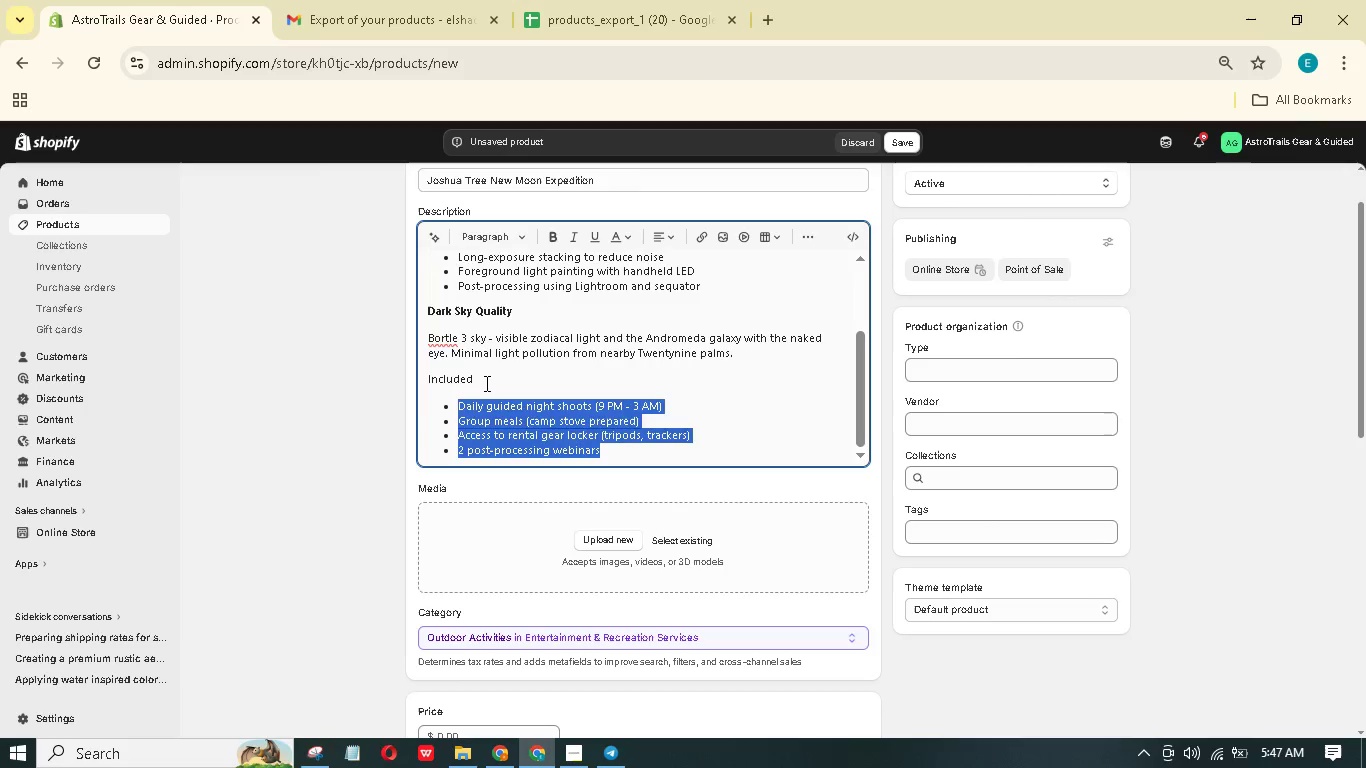 
left_click_drag(start_coordinate=[485, 380], to_coordinate=[419, 382])
 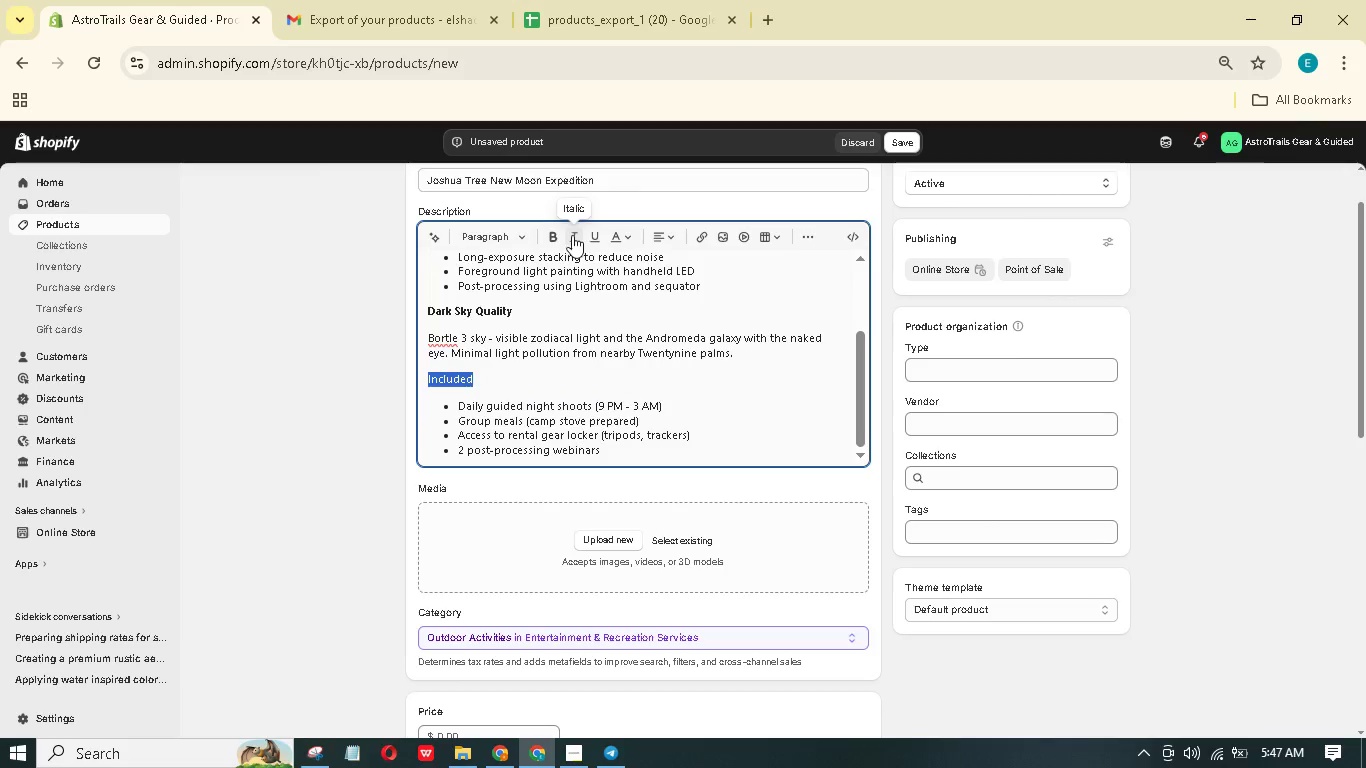 
left_click([557, 234])
 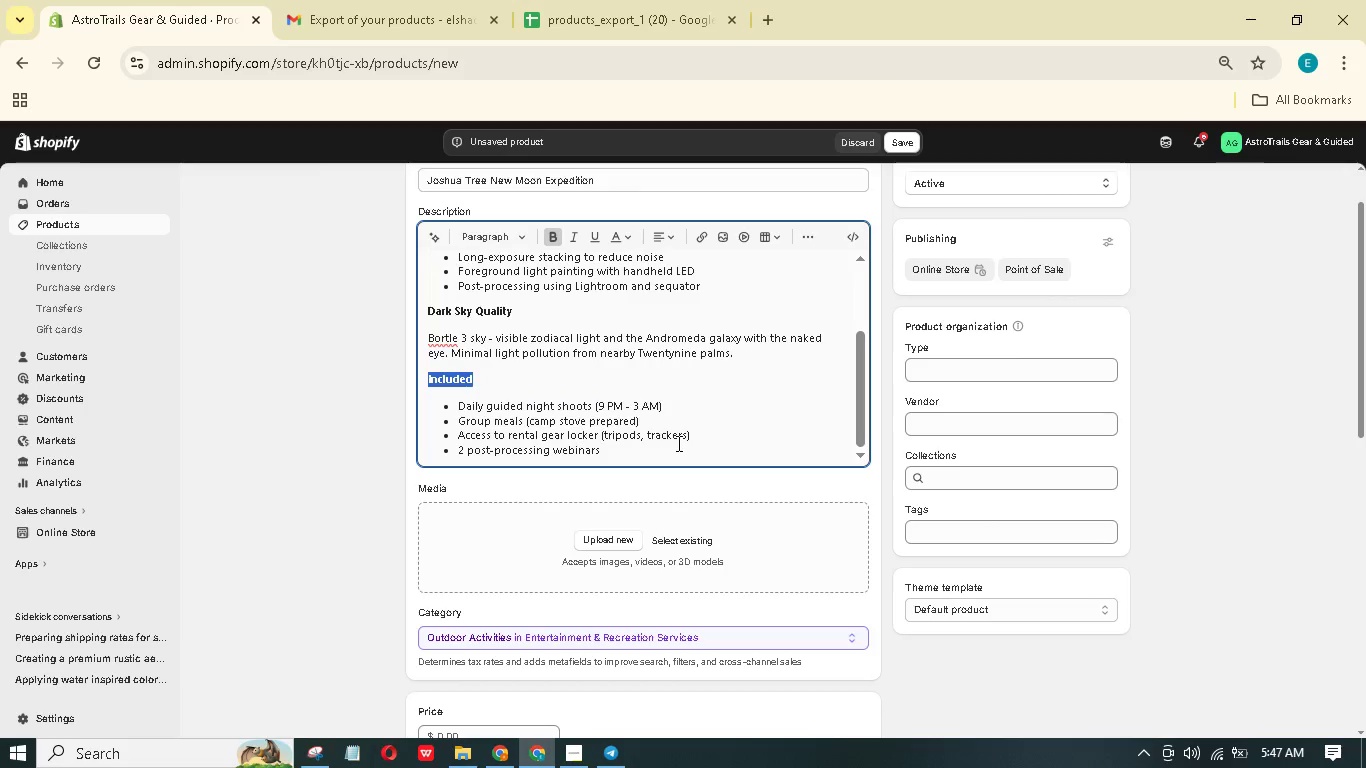 
left_click([676, 452])
 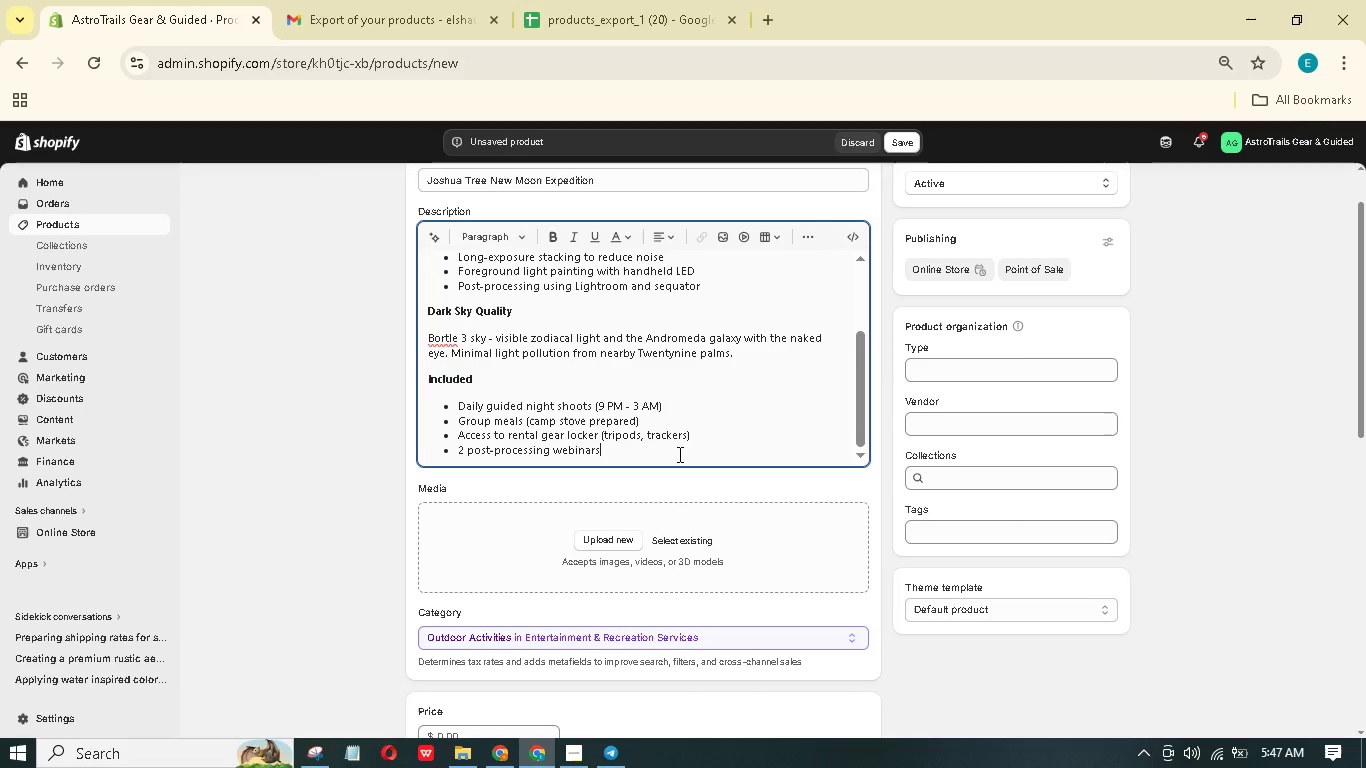 
key(Enter)
 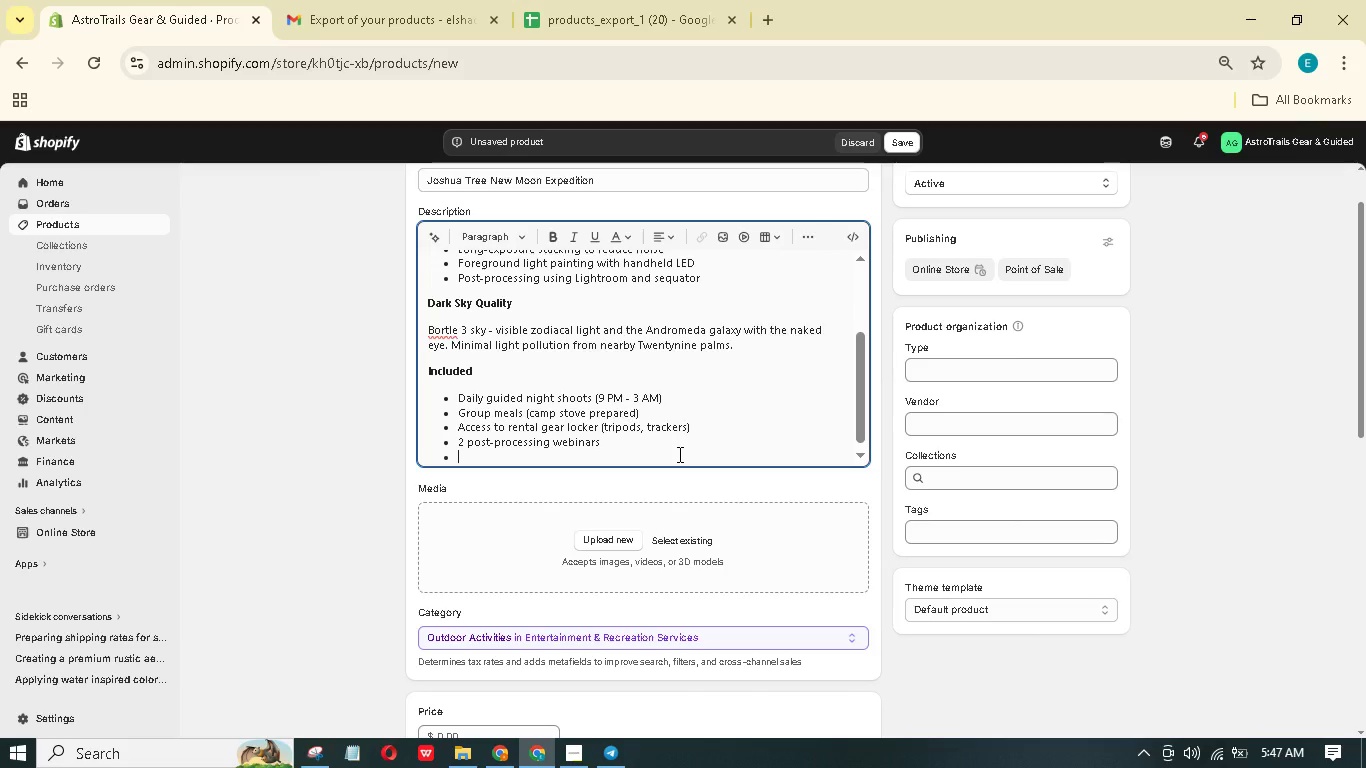 
key(Enter)
 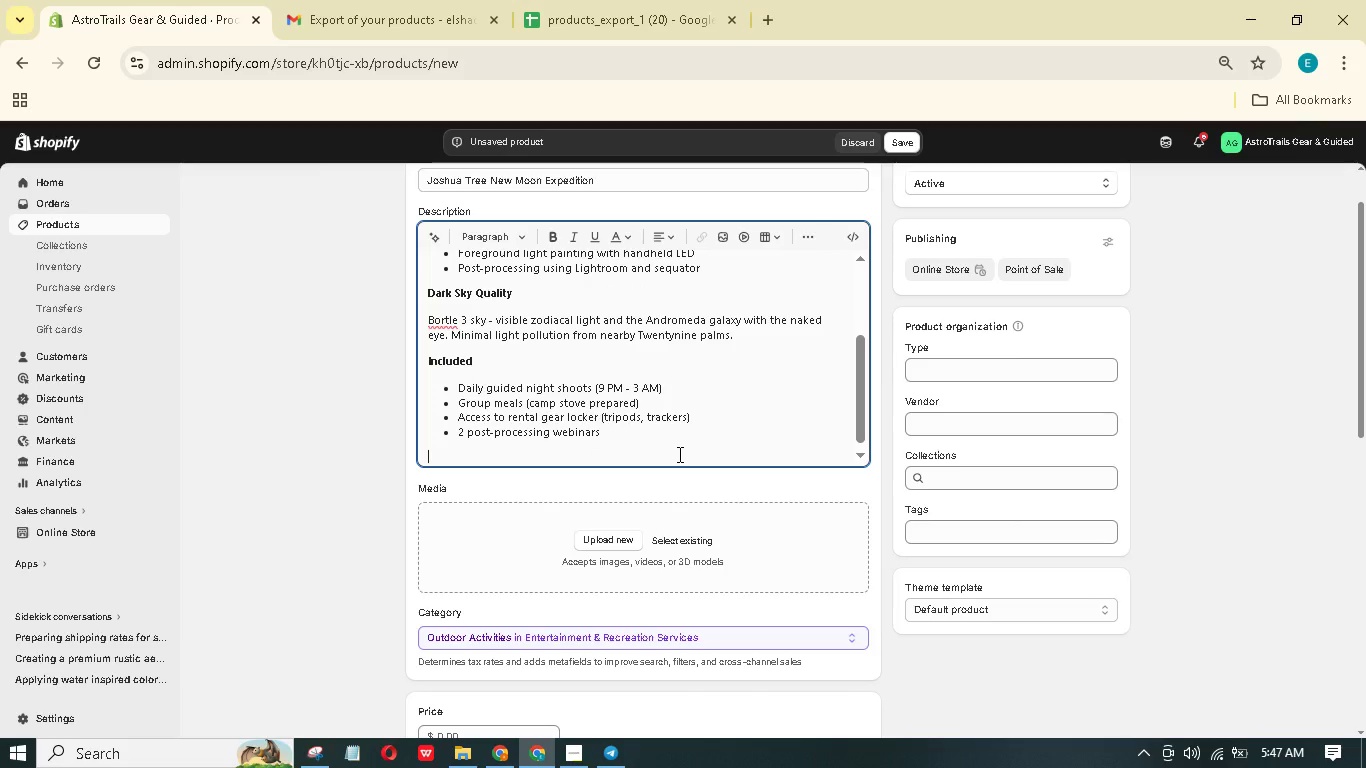 
type(Yur Guide)
 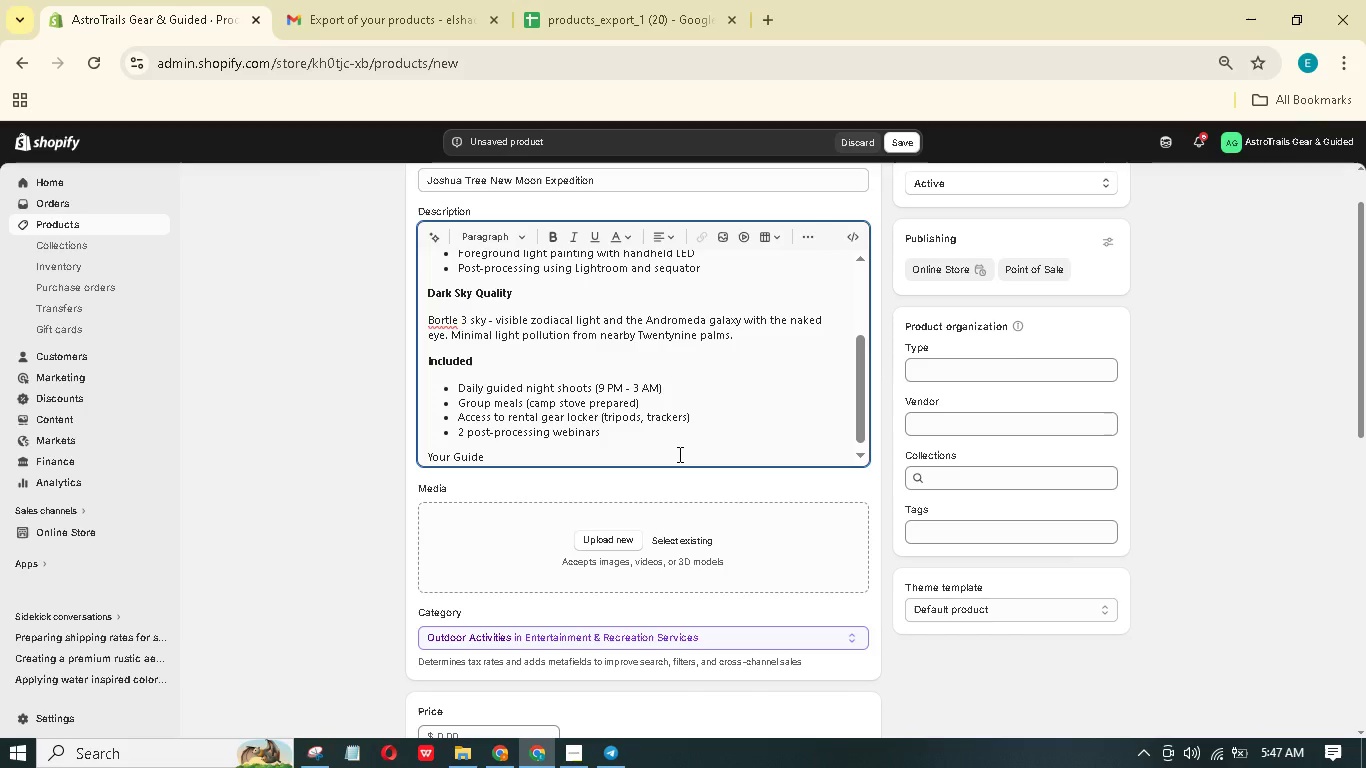 
hold_key(key=O, duration=0.31)
 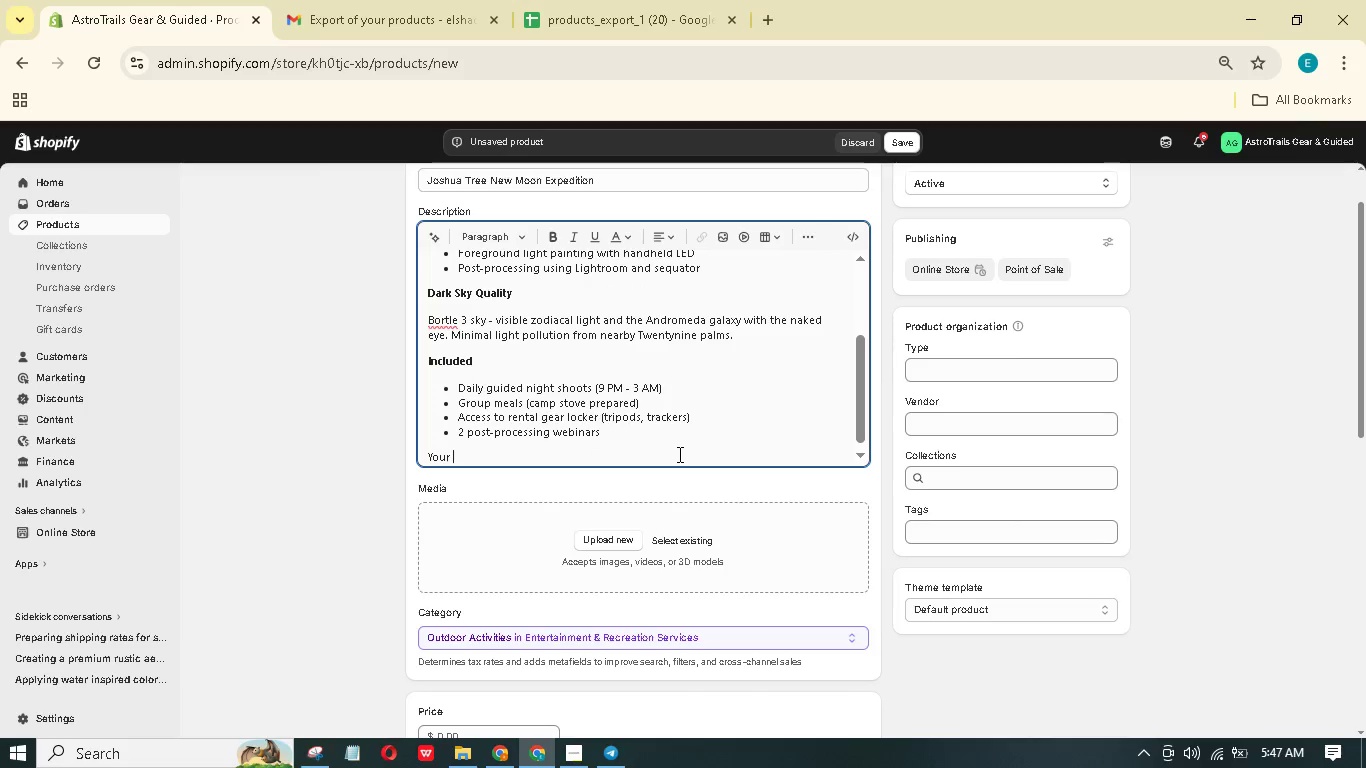 
key(Enter)
 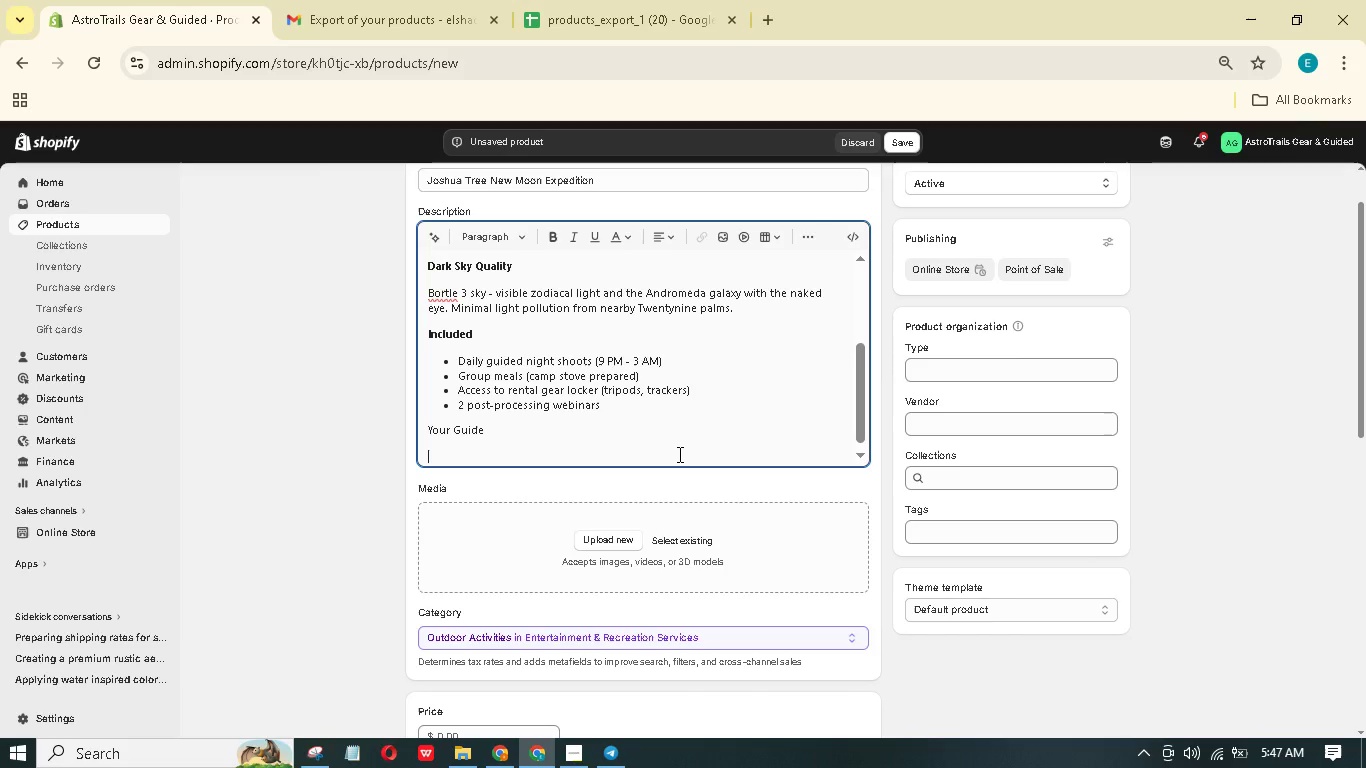 
type(Instructor Mara Chen - 12 years of astrolo)
 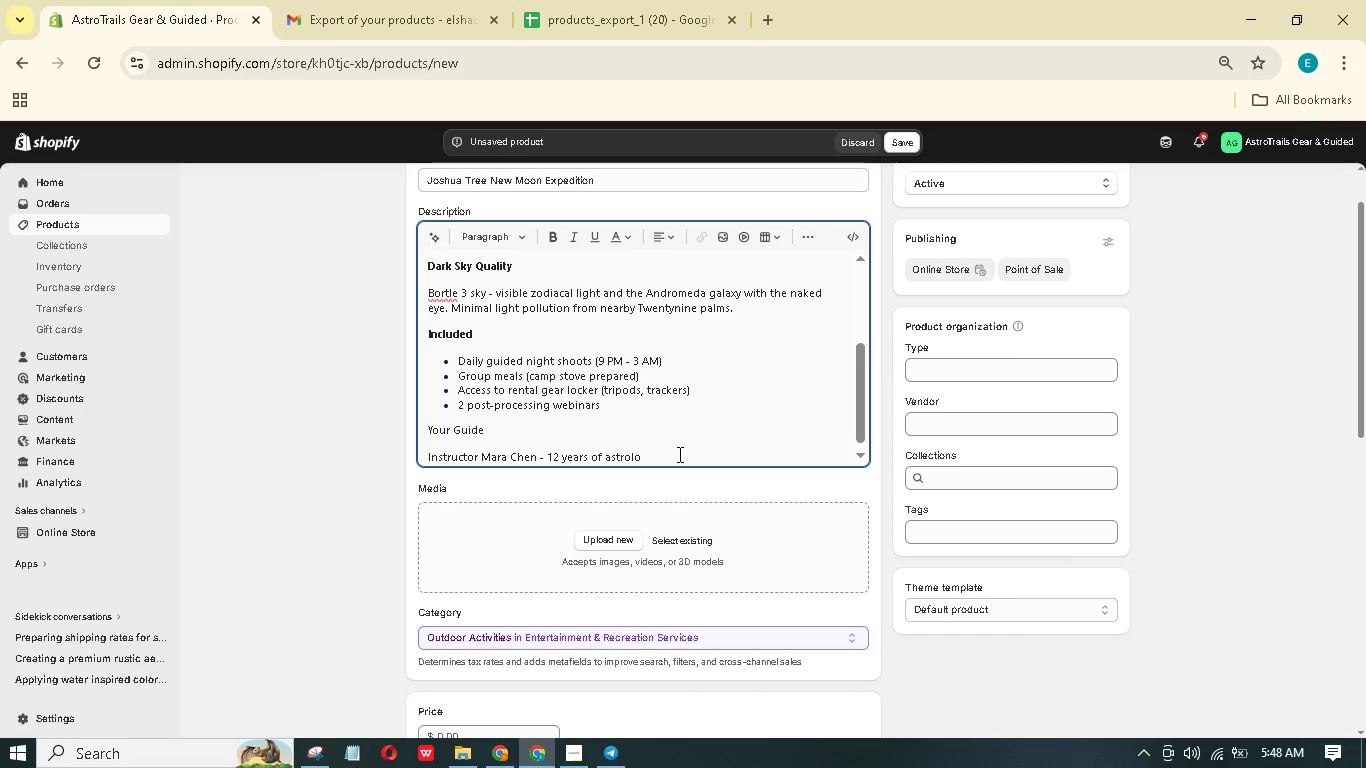 
key(Backspace)
key(Backspace)
type(photography experience, published in Sky & Telescope.)
 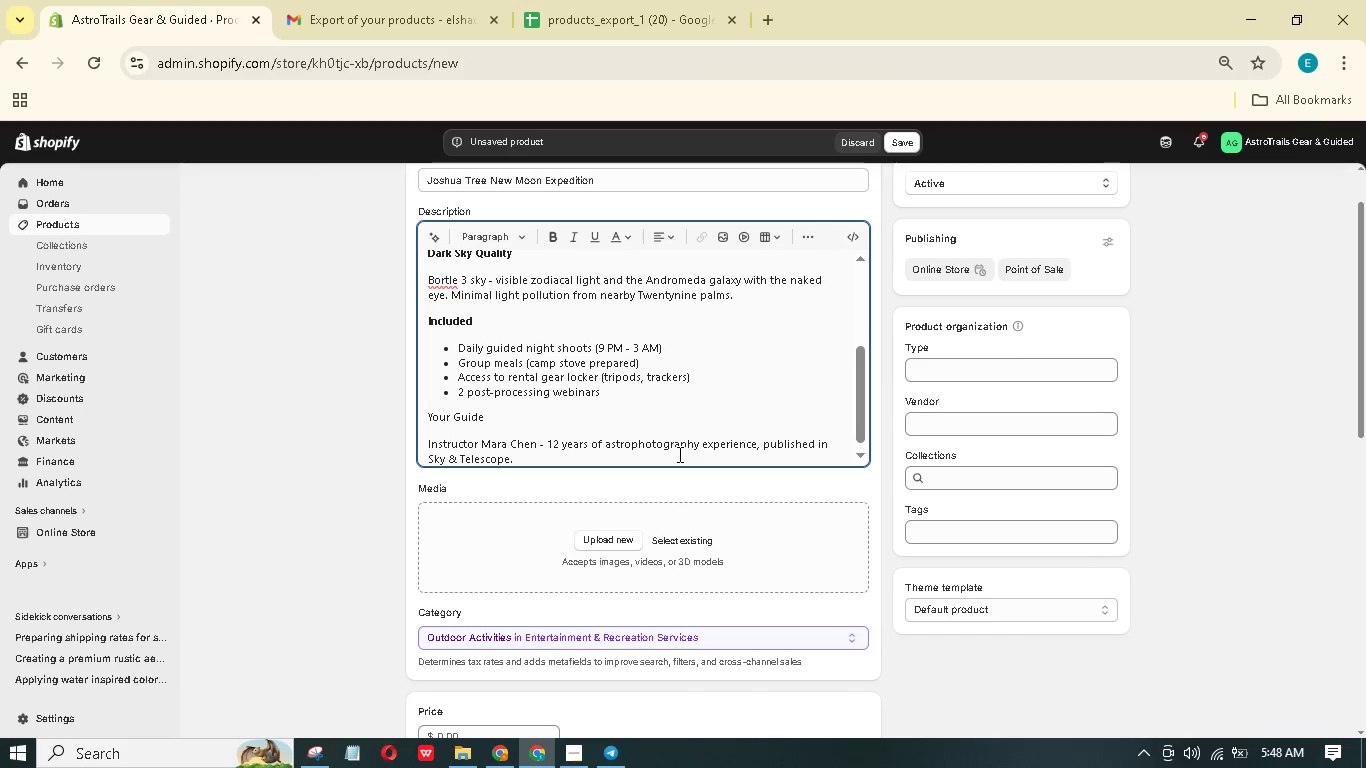 
wait(7.94)
 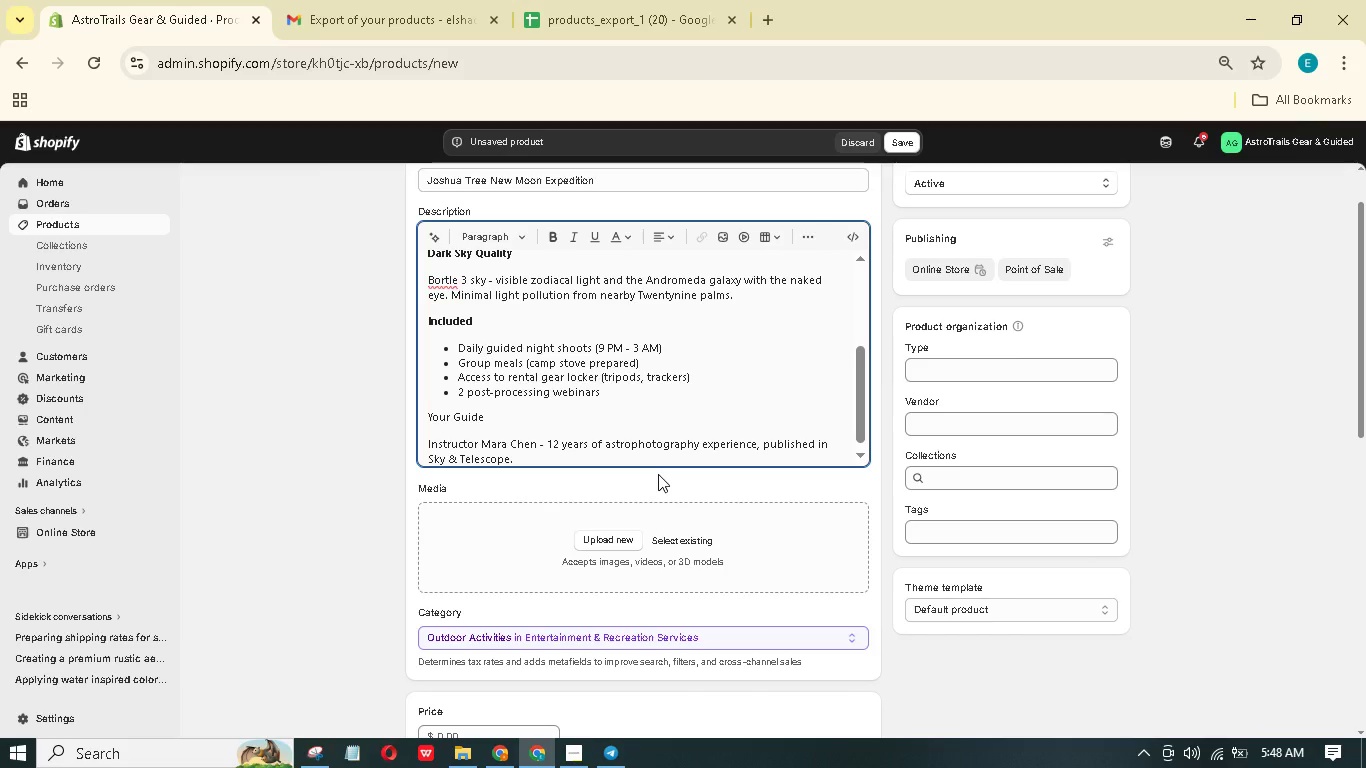 
key(Enter)
 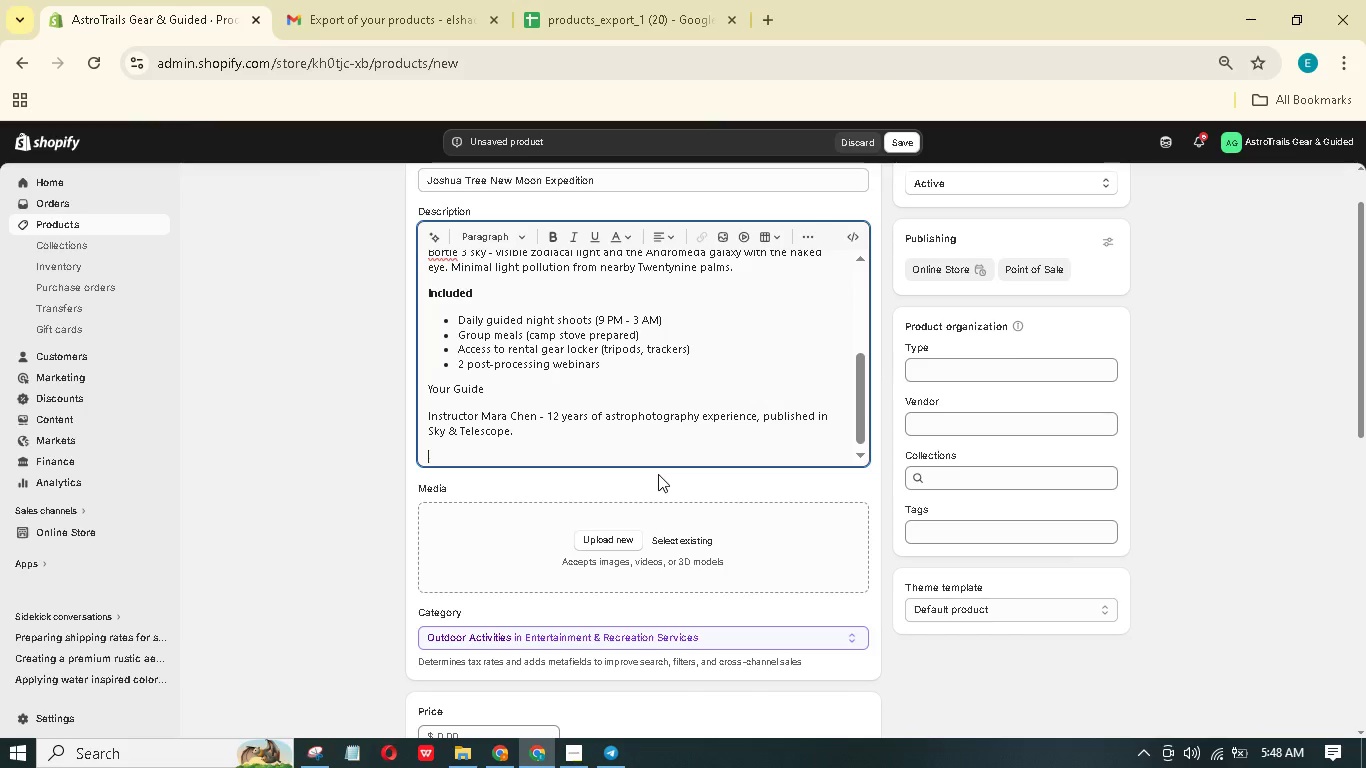 
type(Difficulty: intermedite 9comfortale ith manual camera mode).)
 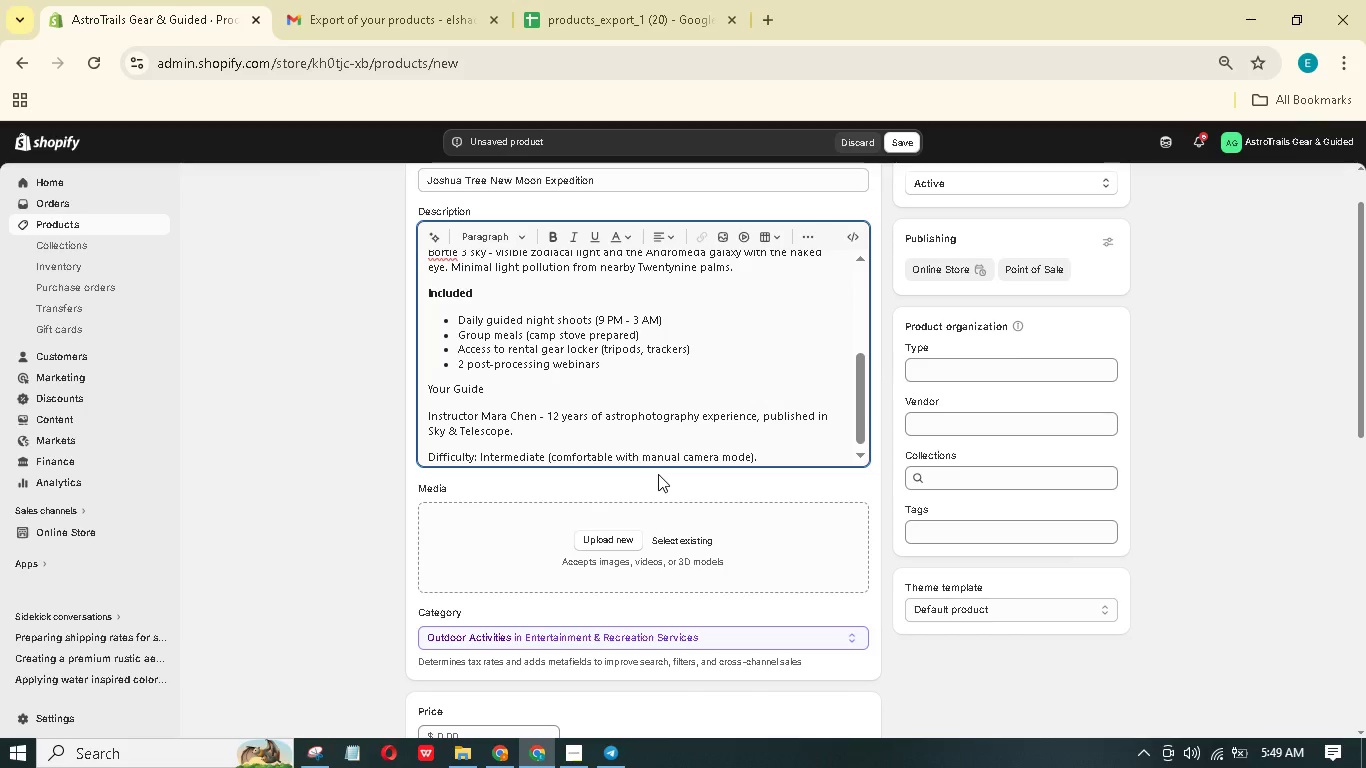 
 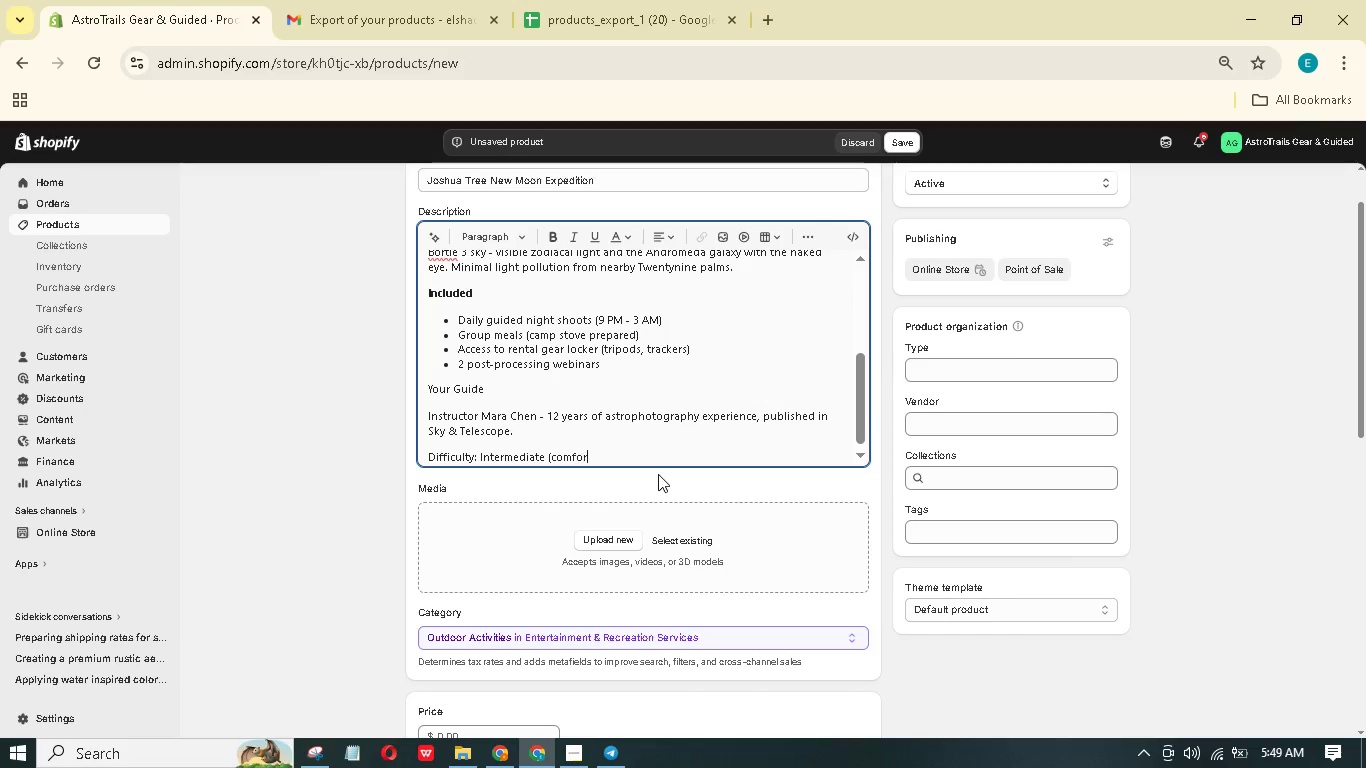 
hold_key(key=B, duration=0.34)
 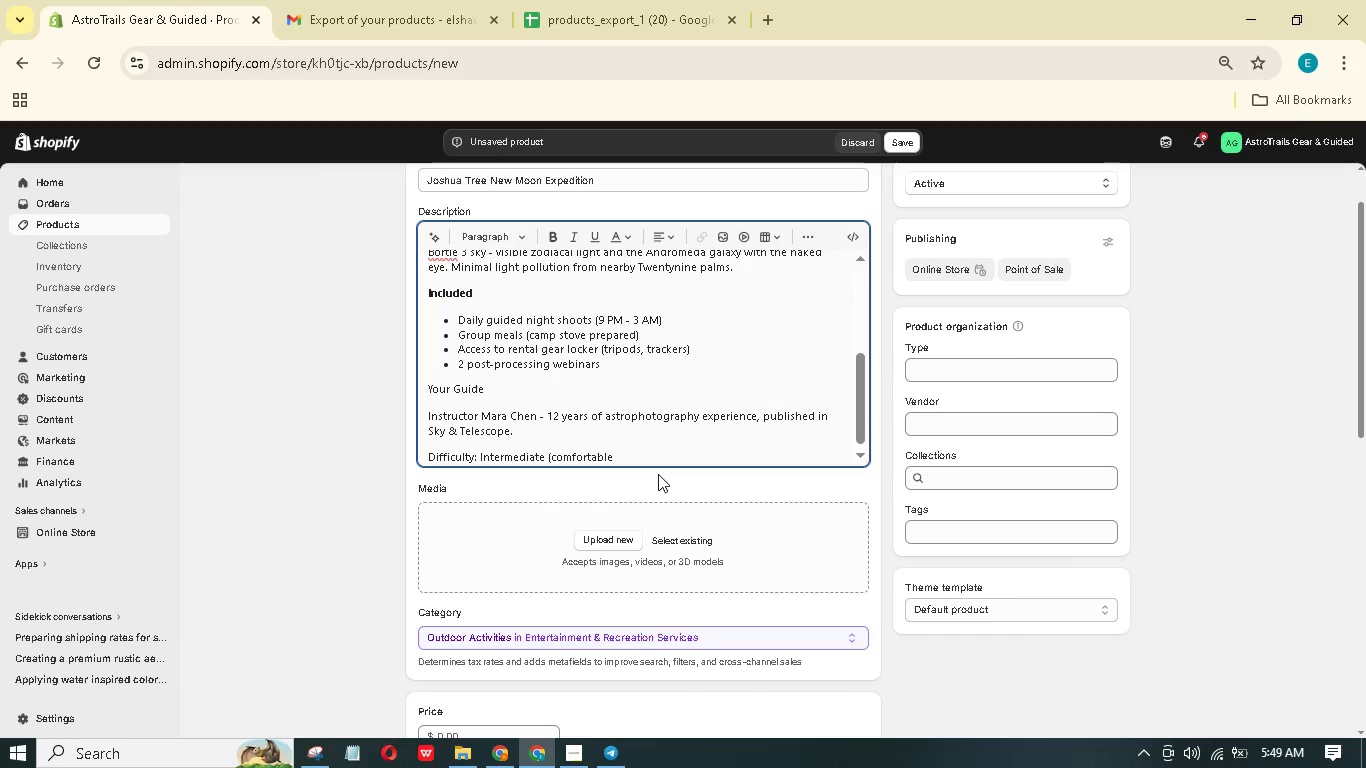 
hold_key(key=W, duration=0.39)
 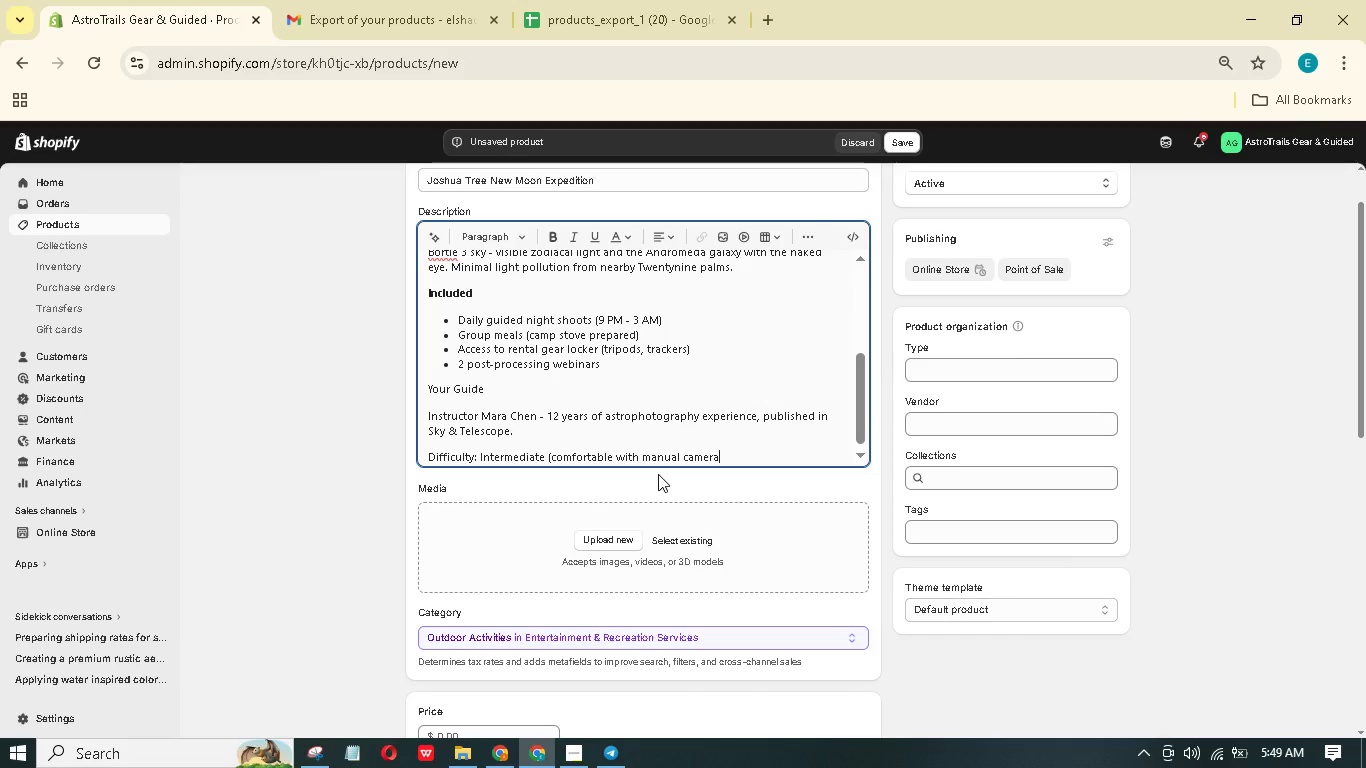 
wait(6.64)
 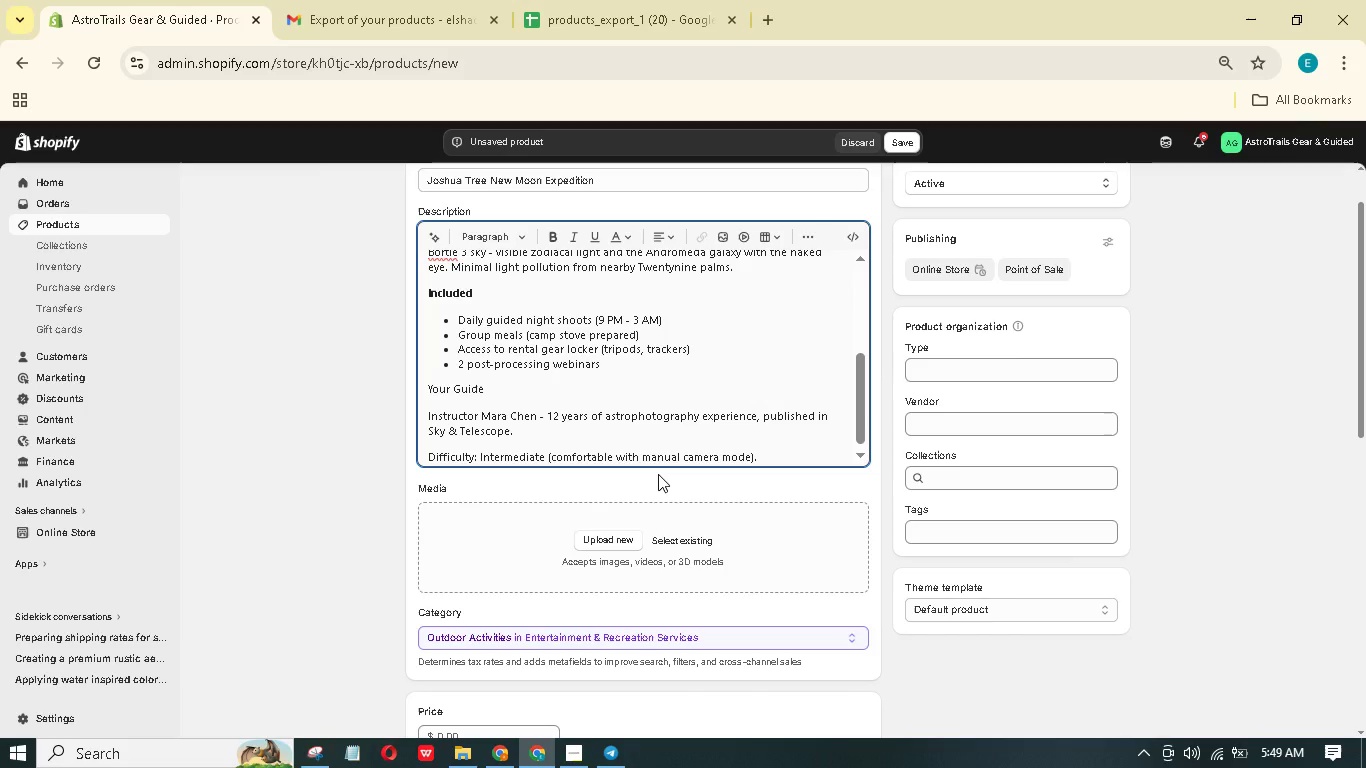 
left_click_drag(start_coordinate=[473, 455], to_coordinate=[424, 455])
 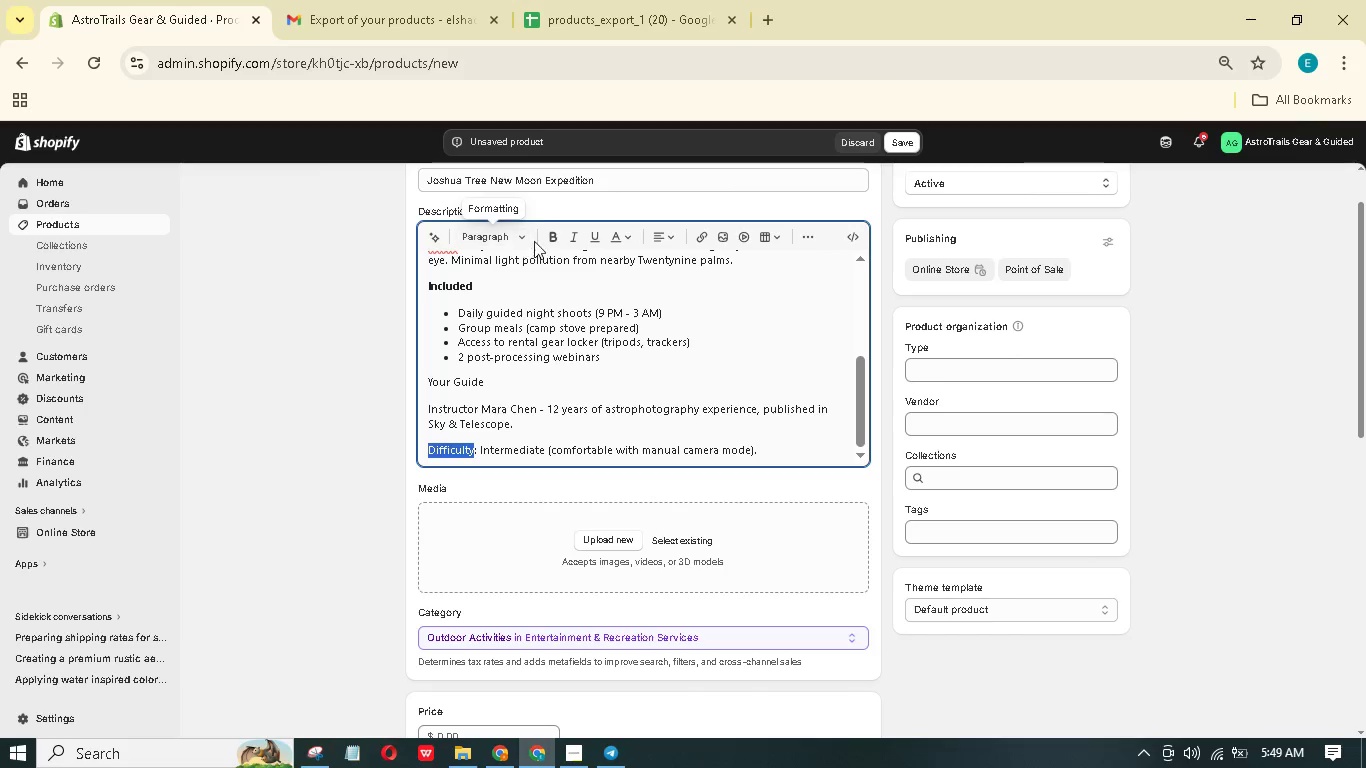 
left_click([552, 226])
 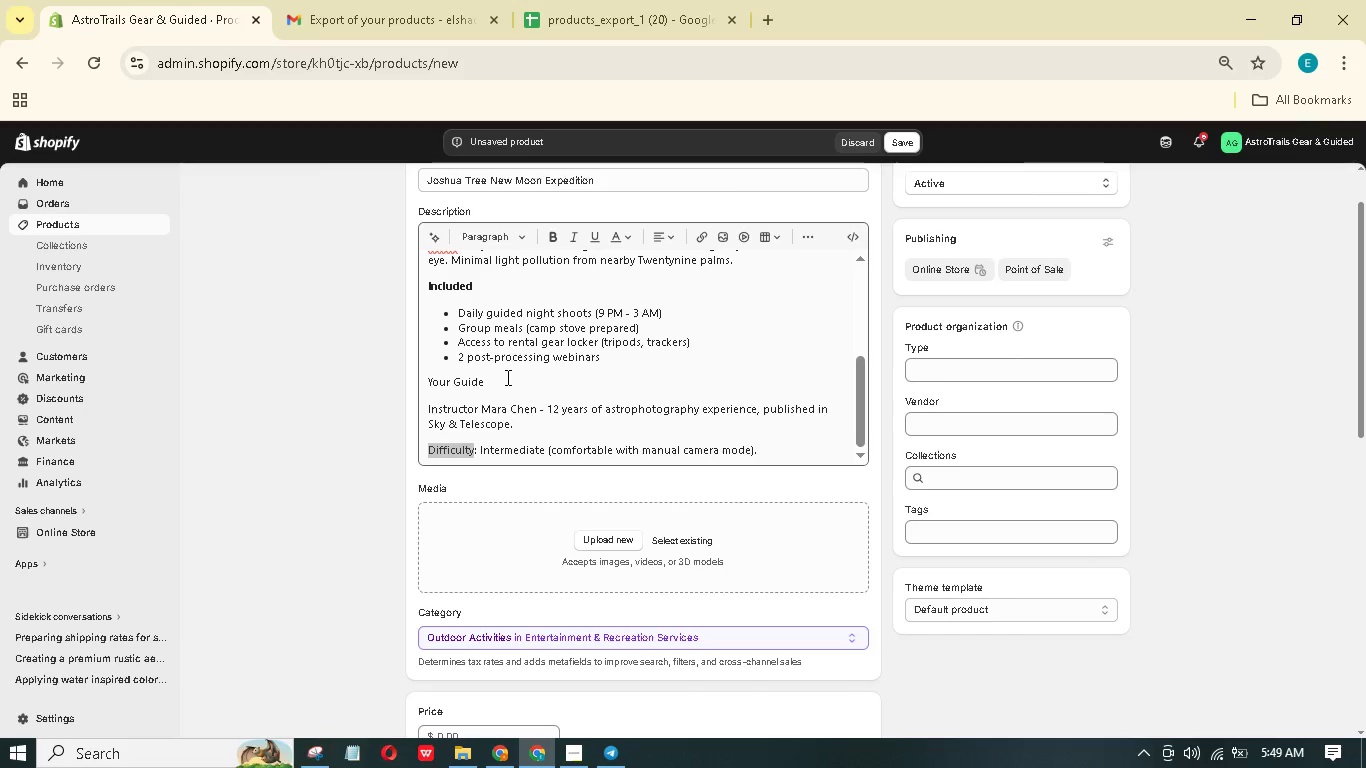 
left_click_drag(start_coordinate=[504, 375], to_coordinate=[428, 377])
 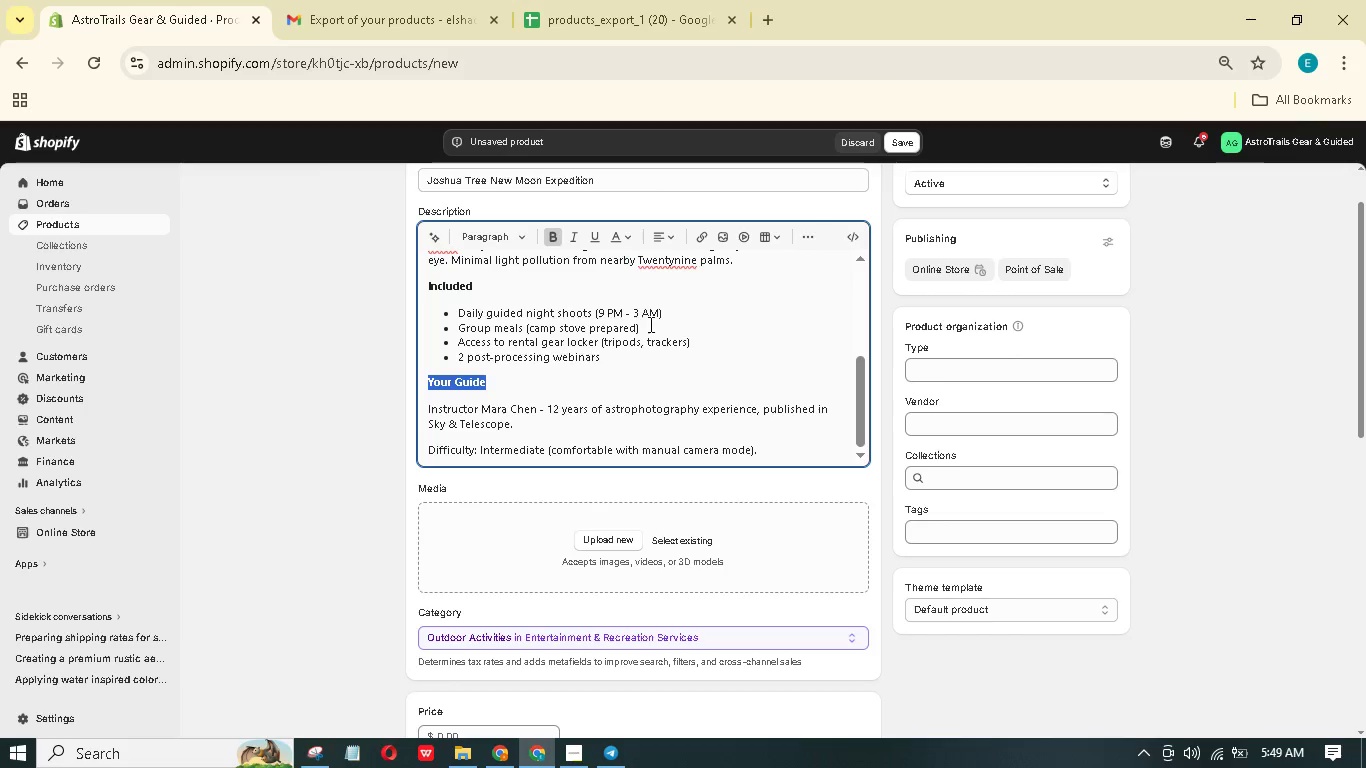 
scroll: coordinate [661, 357], scroll_direction: up, amount: 2.0
 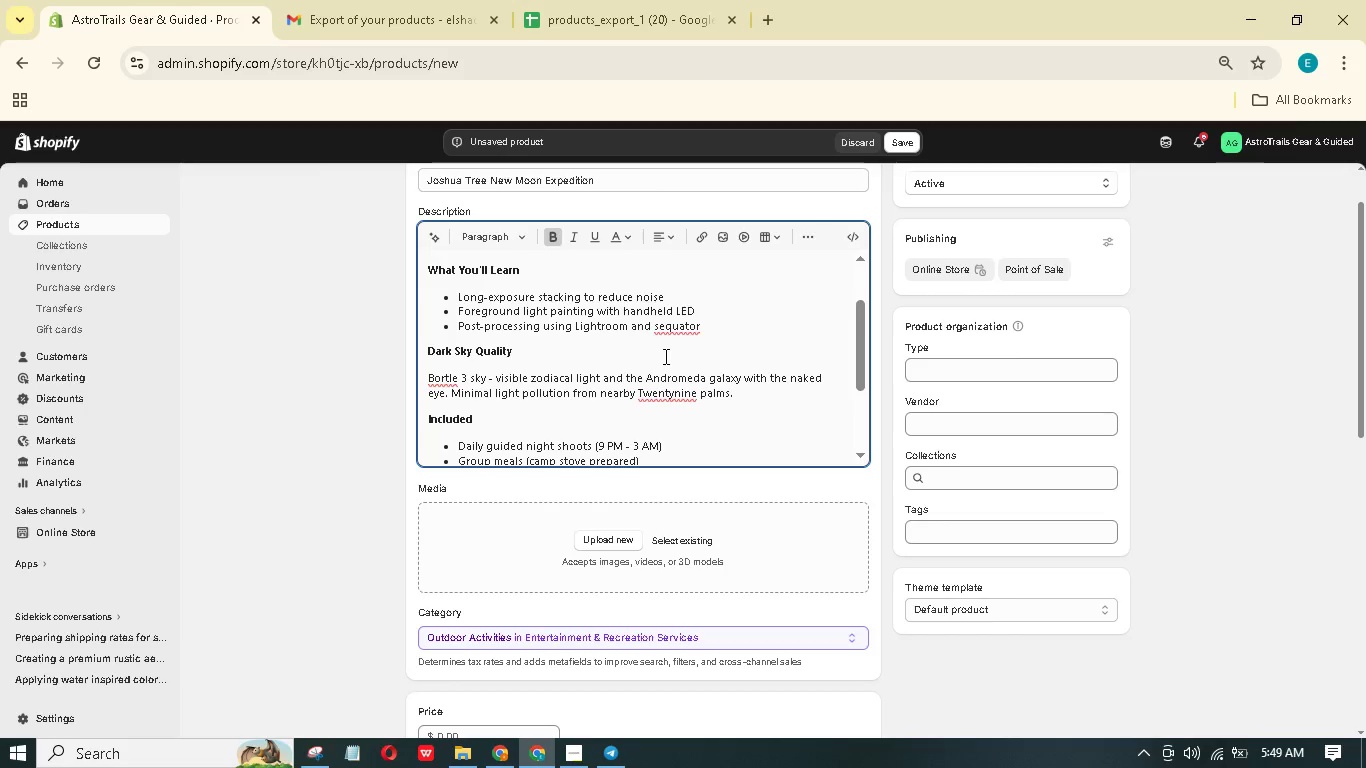 
wait(7.2)
 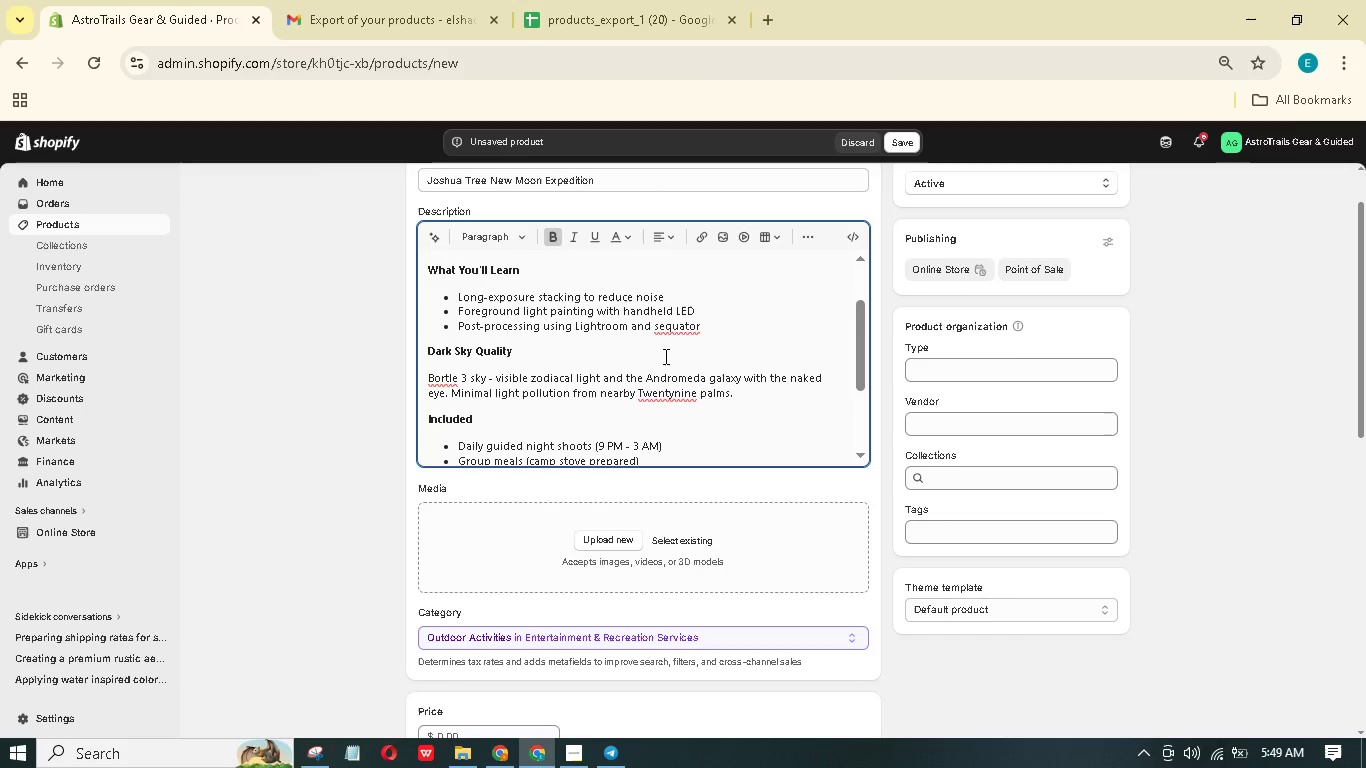 
key(Space)
 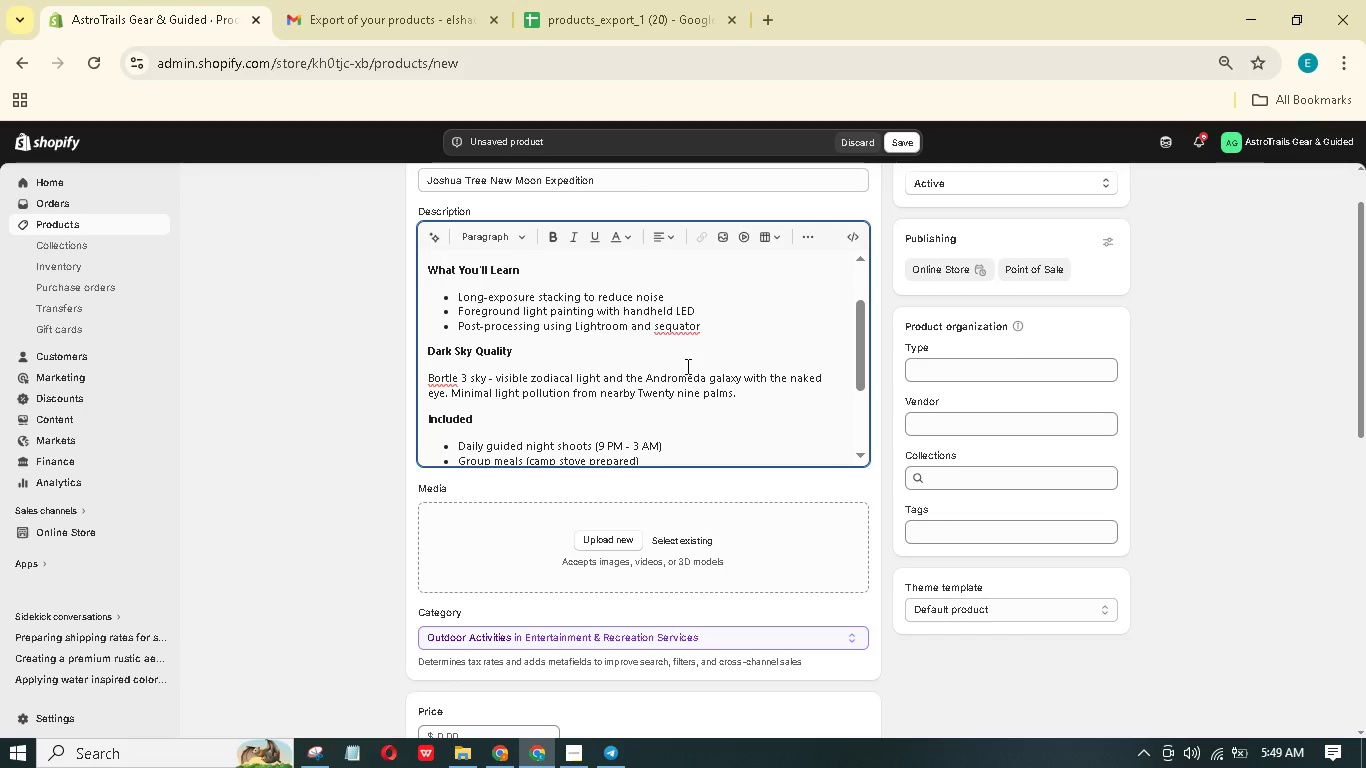 
wait(9.12)
 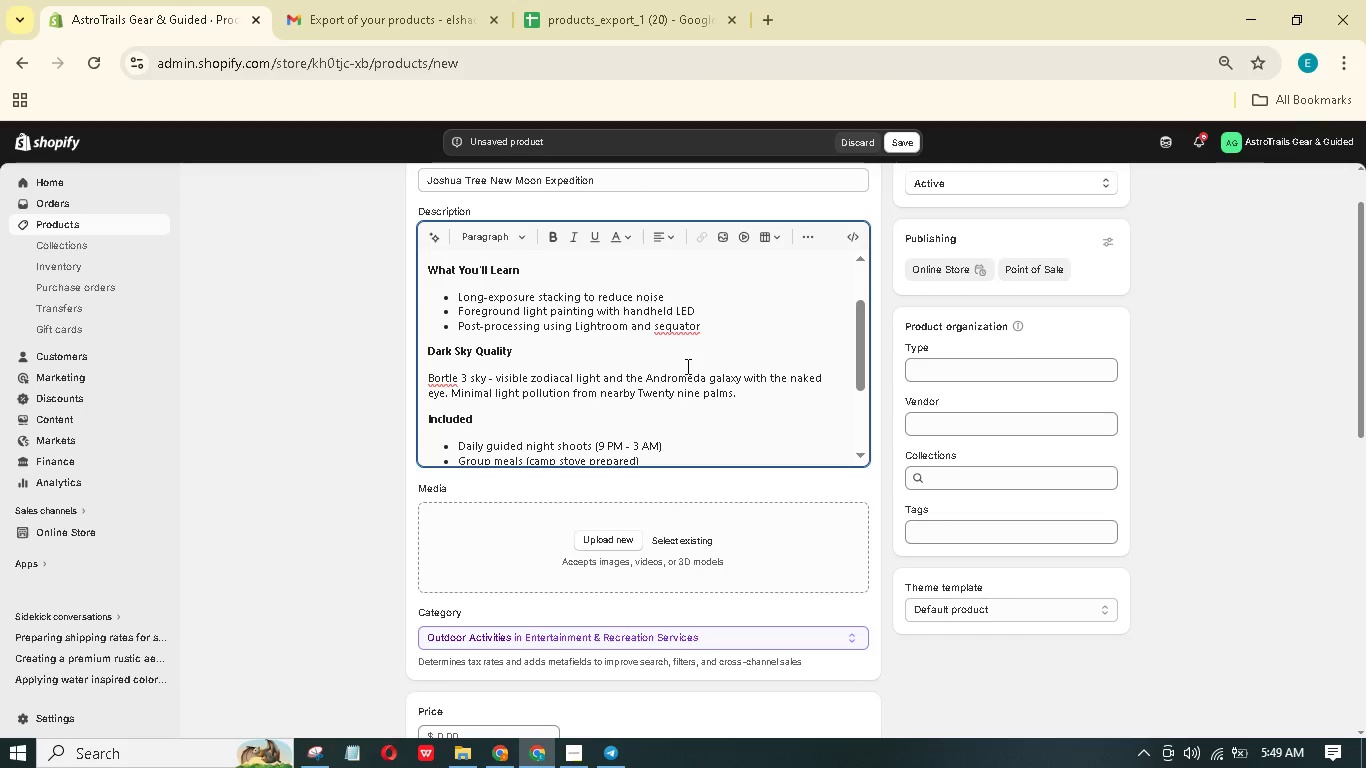 
left_click([660, 326])
 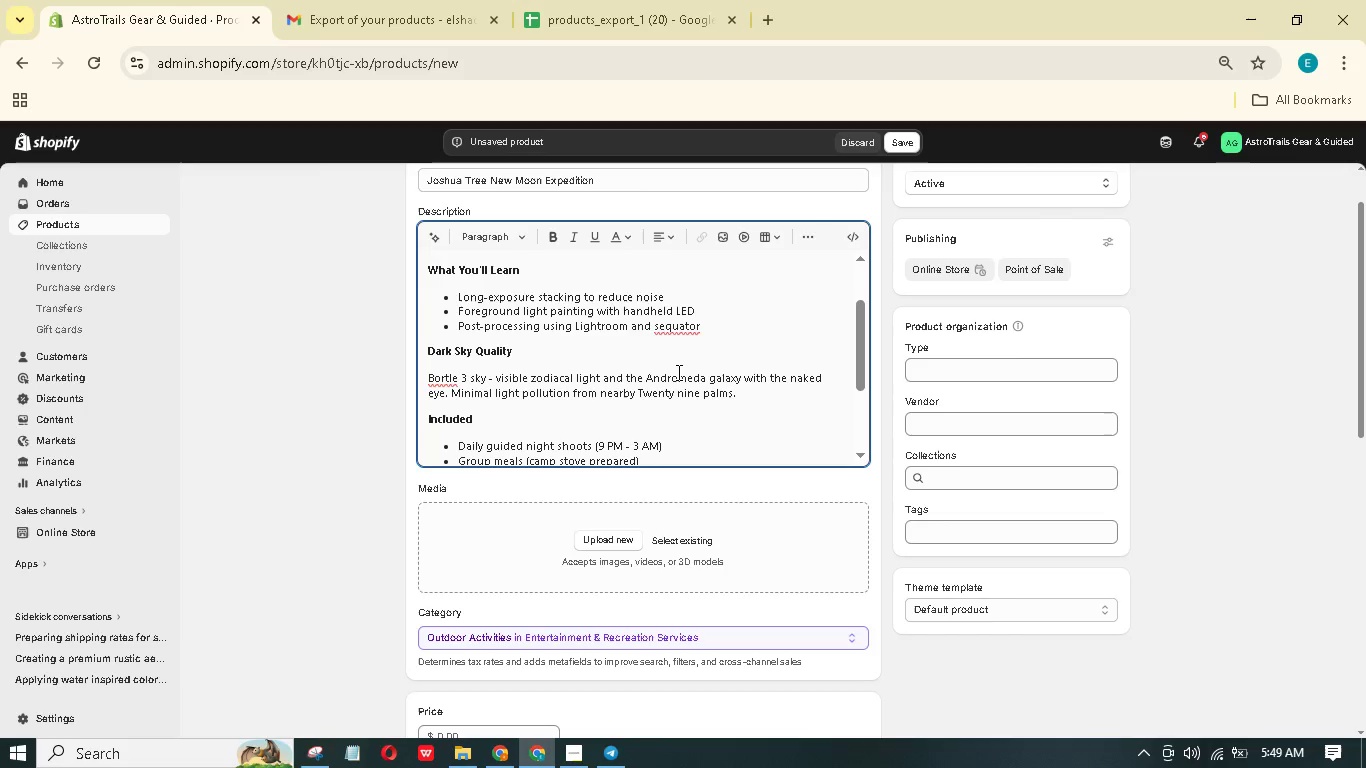 
key(Backspace)
 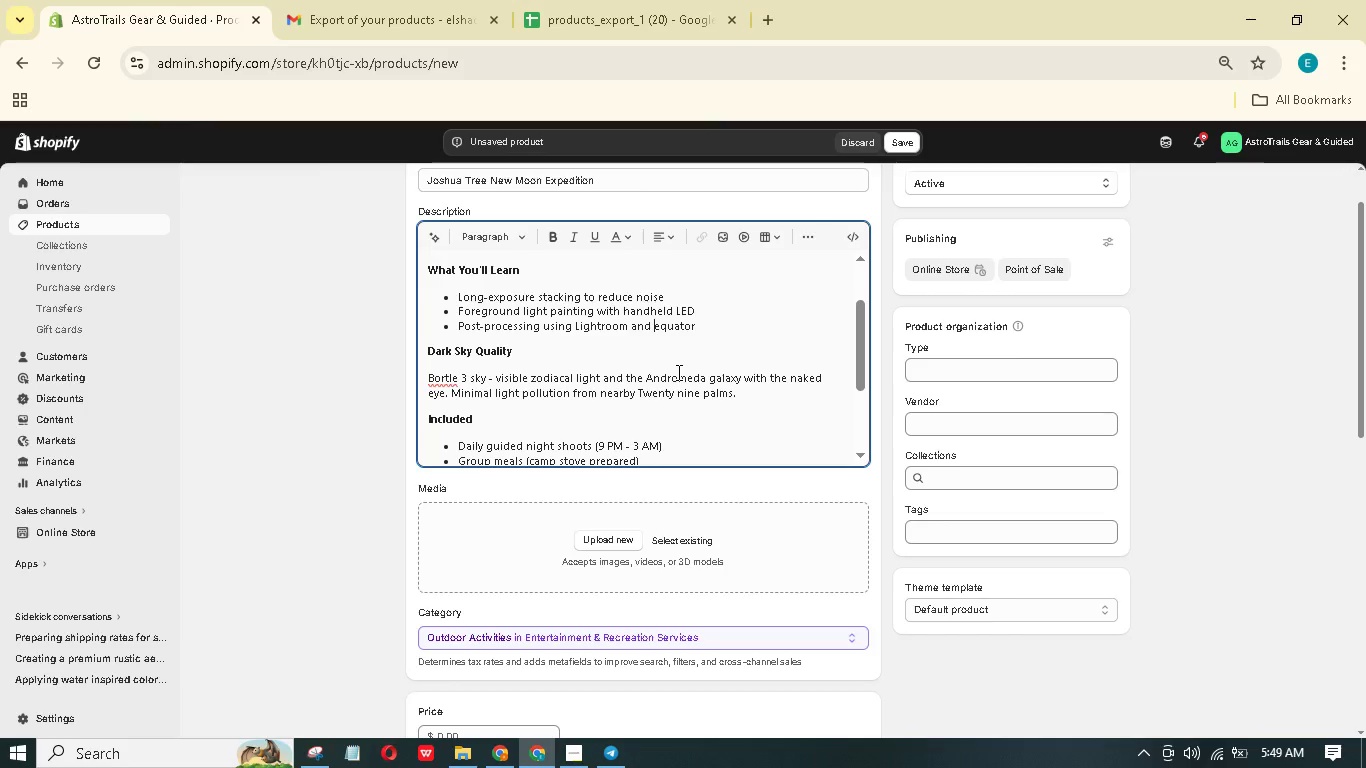 
key(Shift+S)
 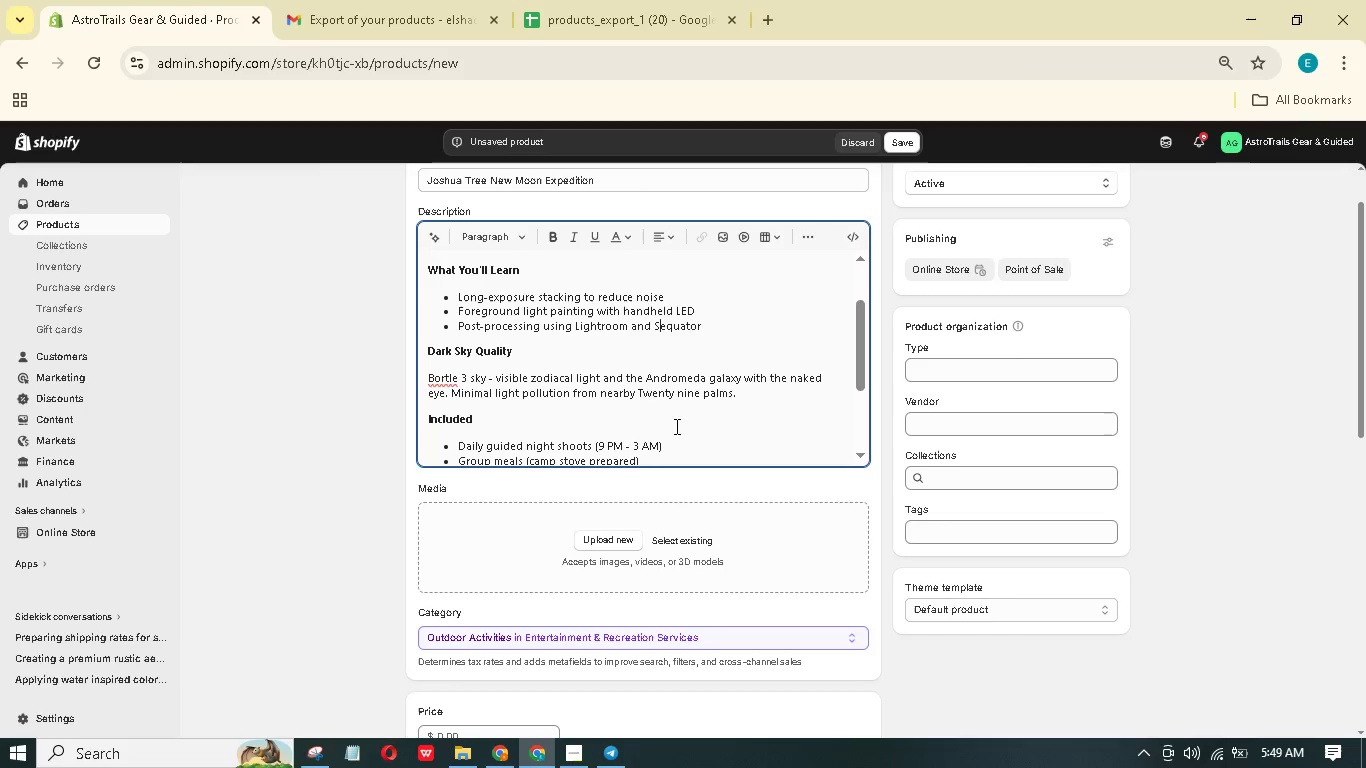 
left_click([749, 412])
 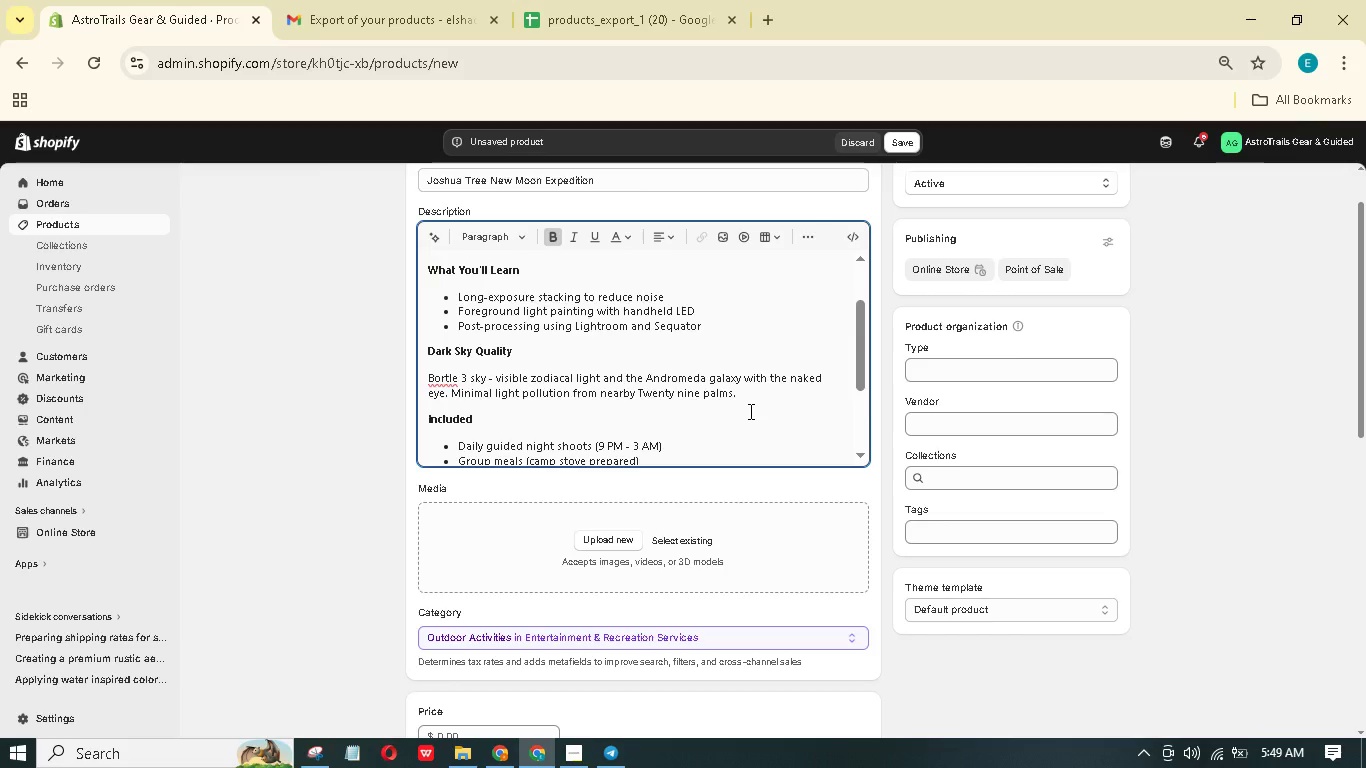 
scroll: coordinate [749, 411], scroll_direction: down, amount: 2.0
 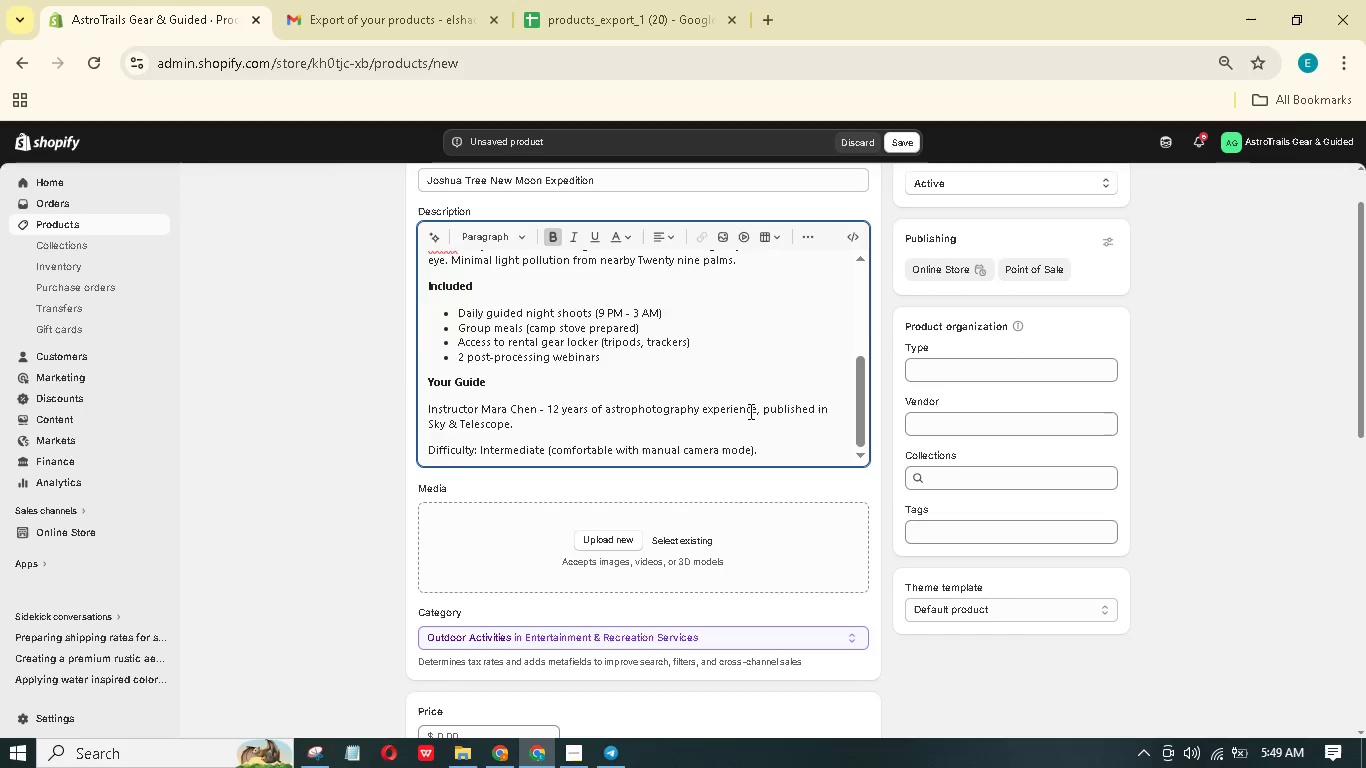 
scroll: coordinate [749, 411], scroll_direction: up, amount: 2.0
 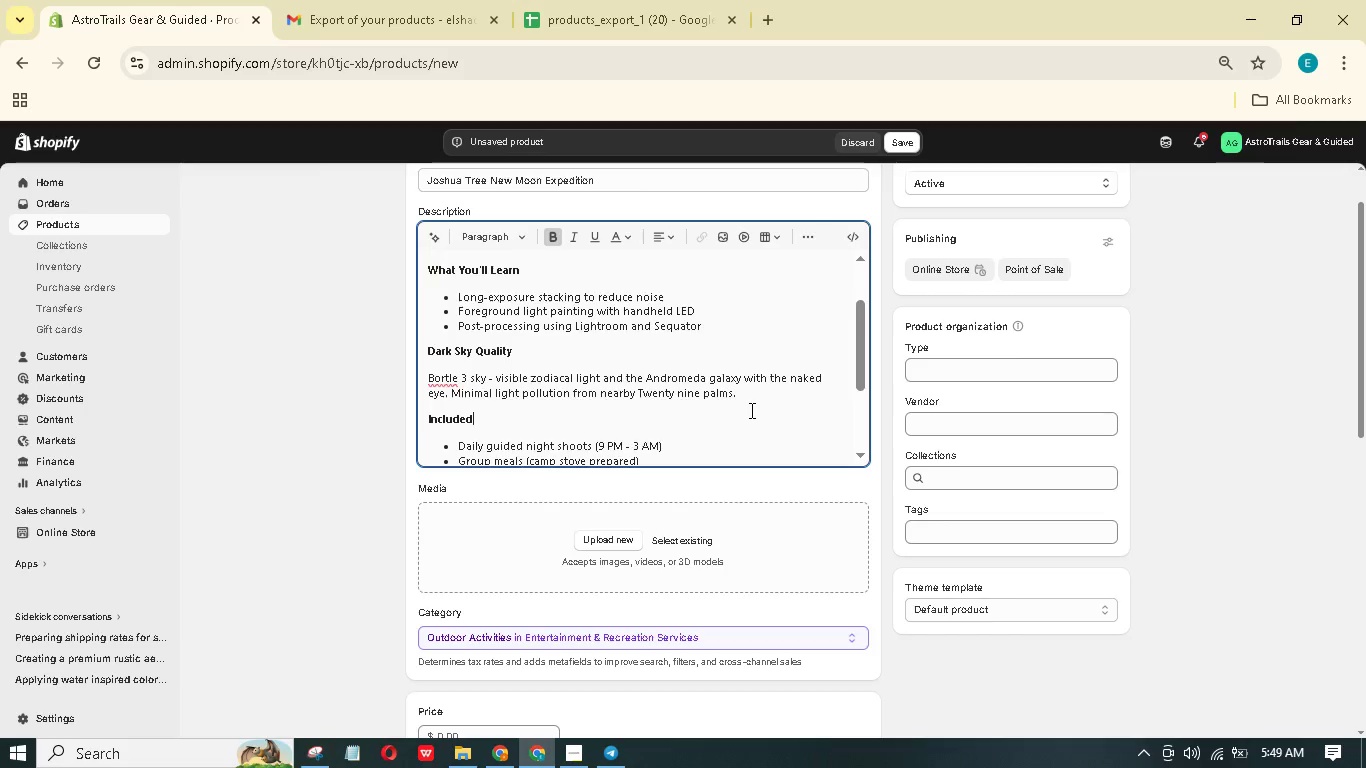 
scroll: coordinate [750, 410], scroll_direction: down, amount: 3.0
 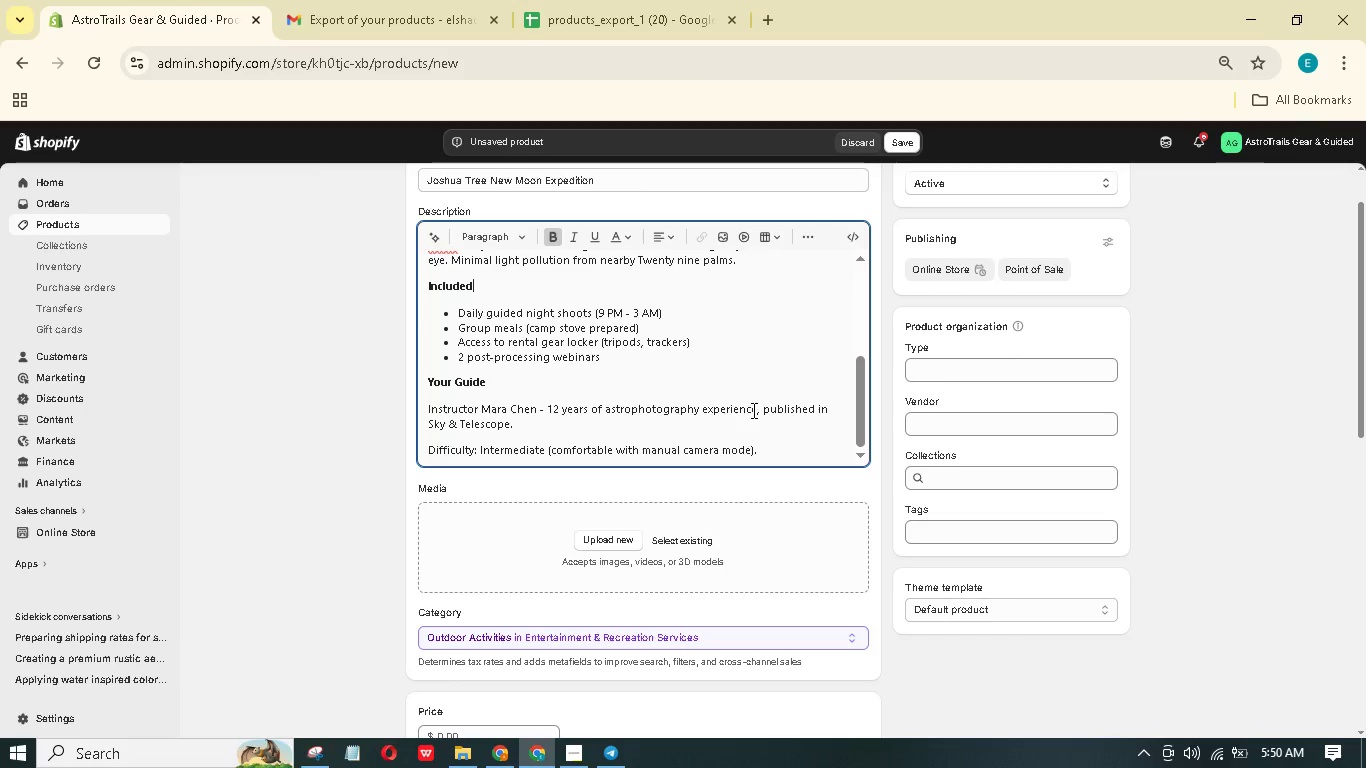 
wait(11.8)
 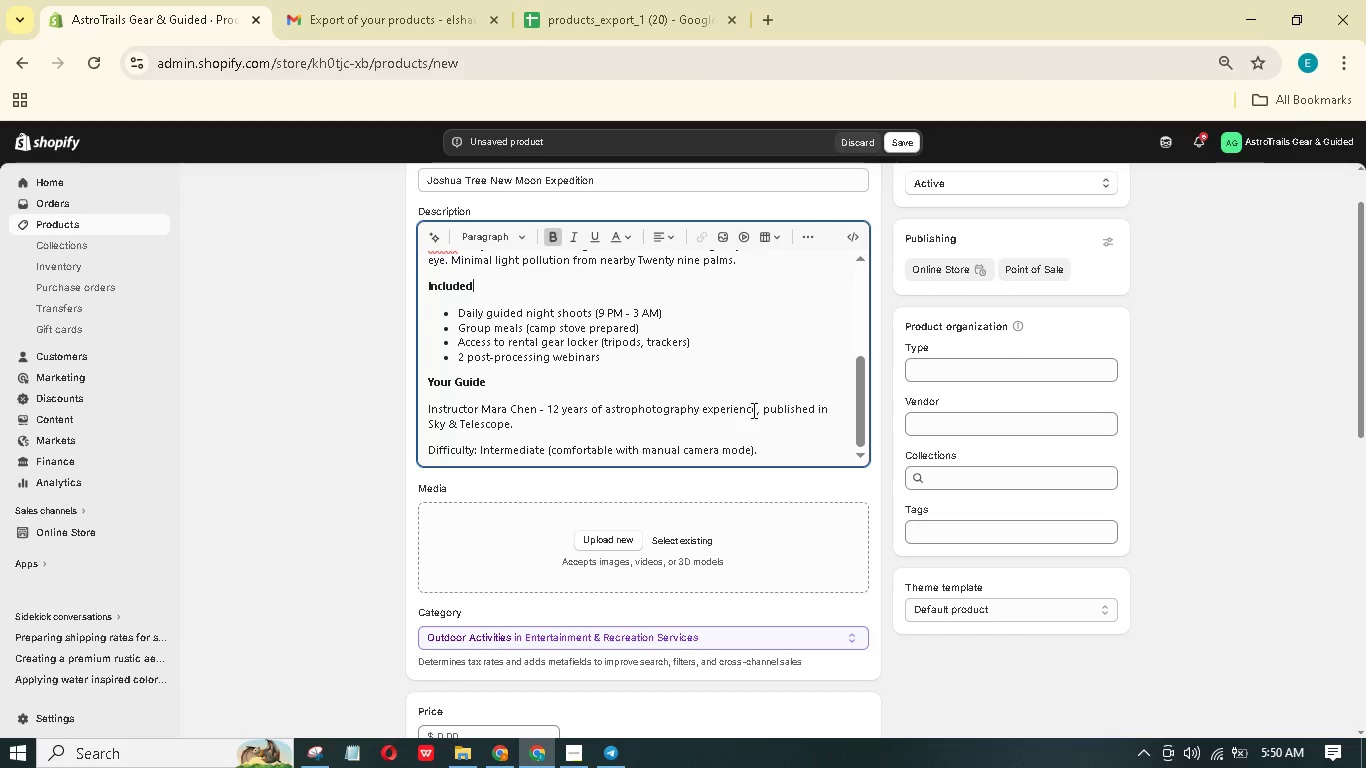 
left_click([974, 529])
 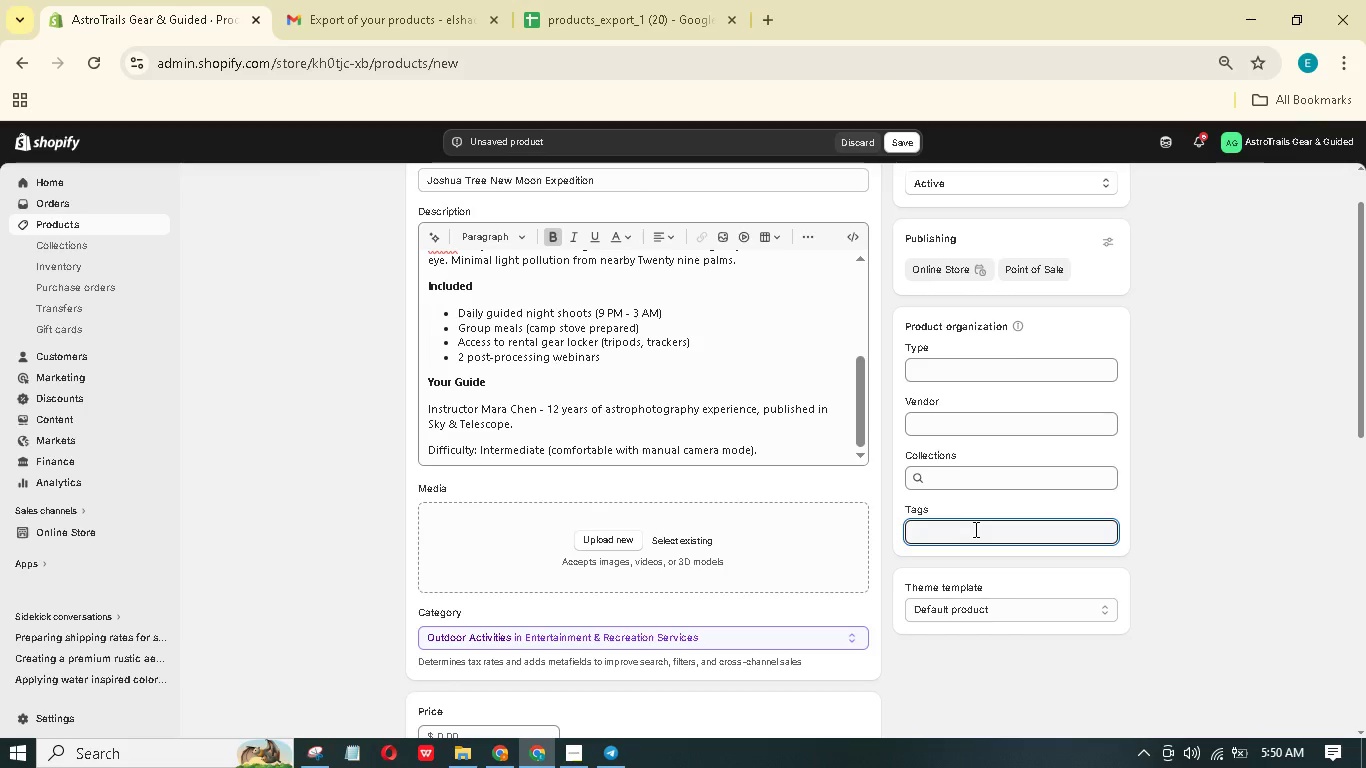 
type(Difficulty:)
 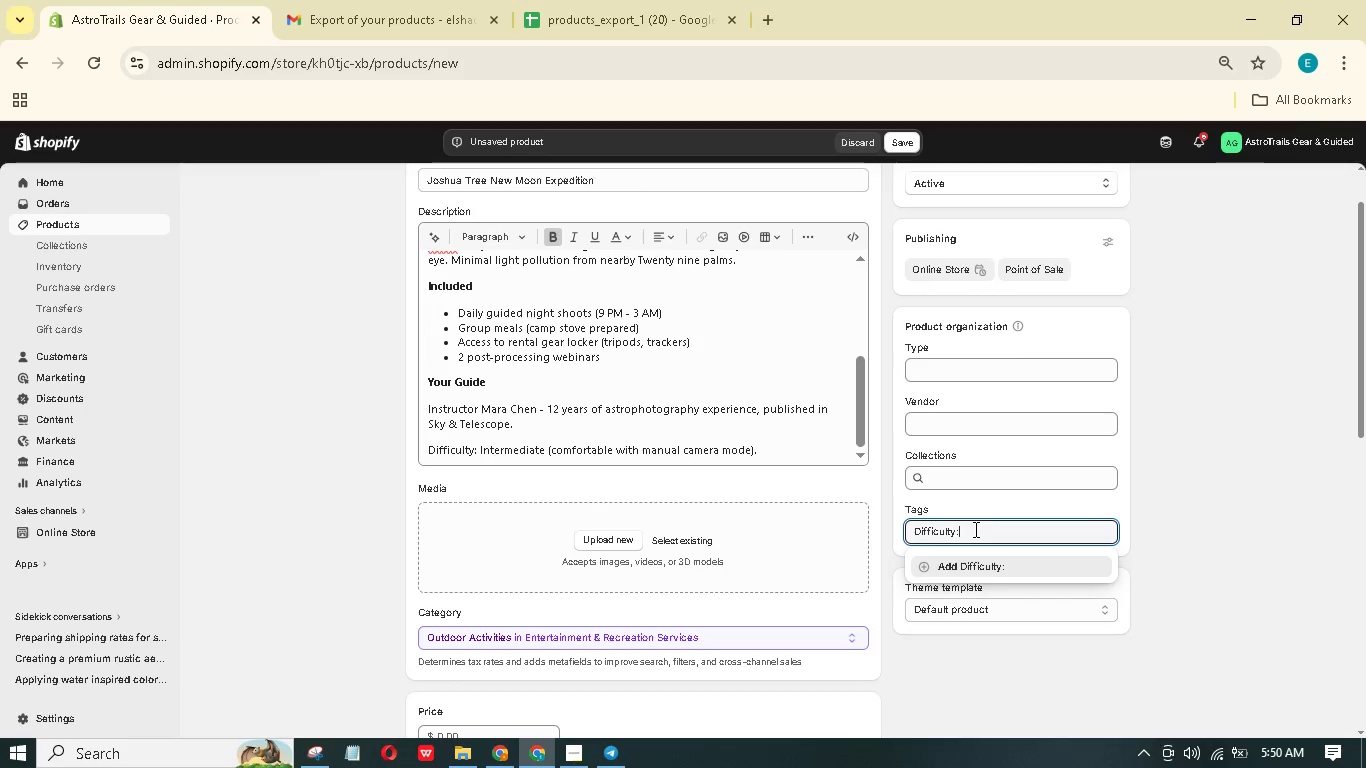 
wait(5.77)
 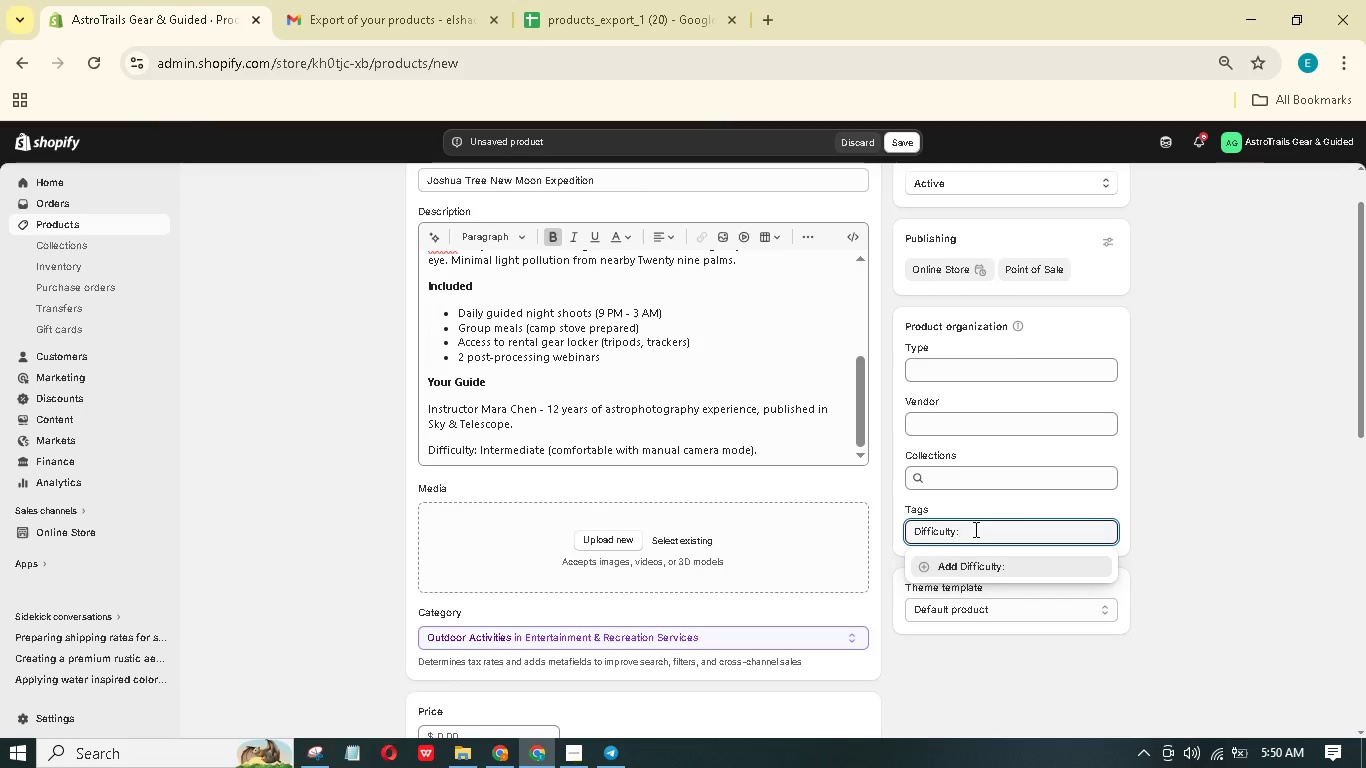 
type( Intermedite)
 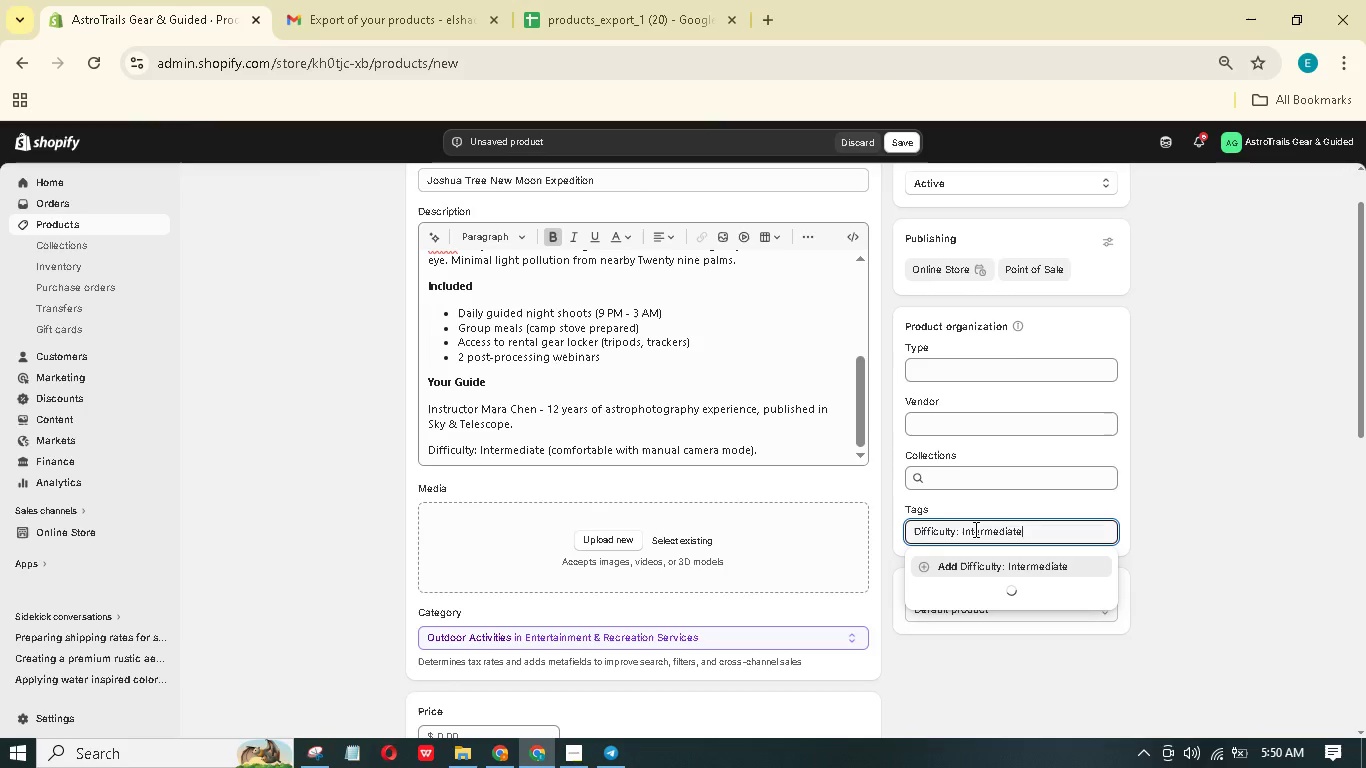 
 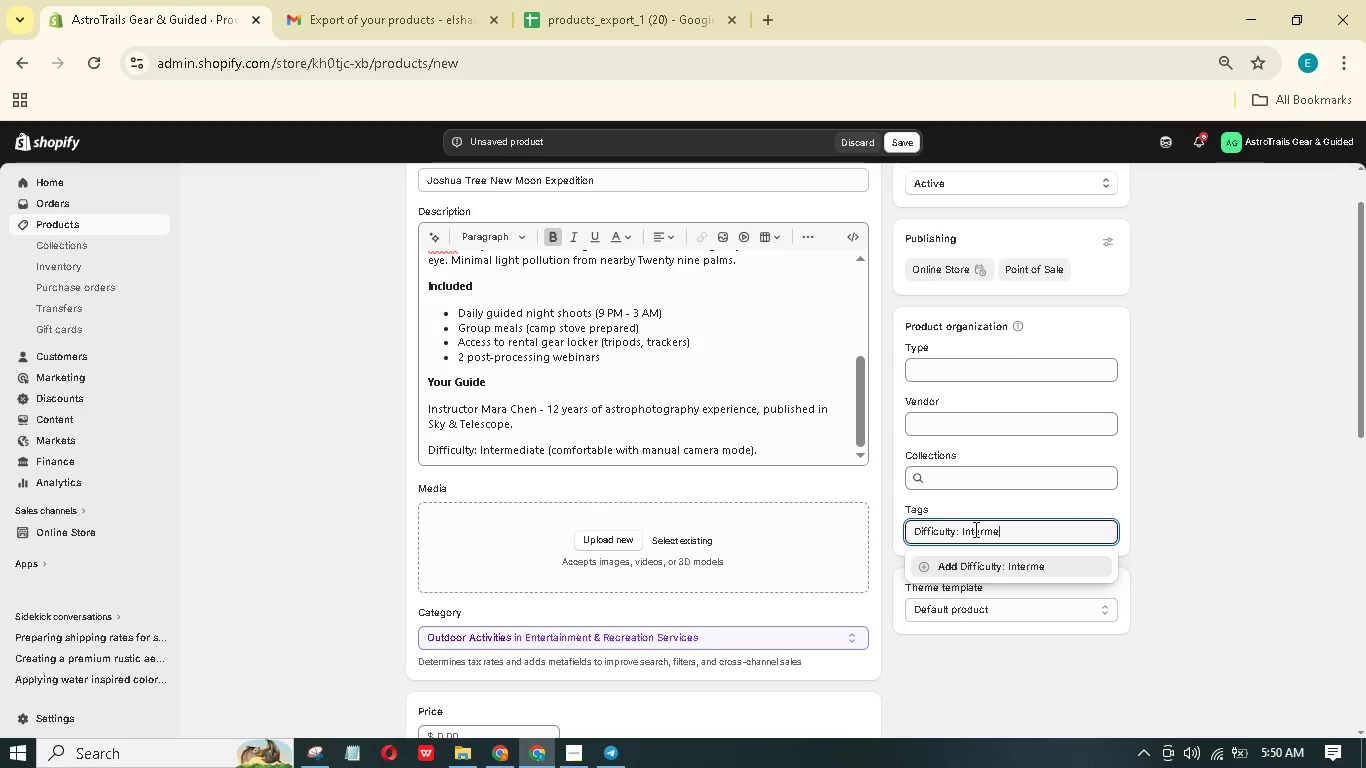 
hold_key(key=A, duration=0.33)
 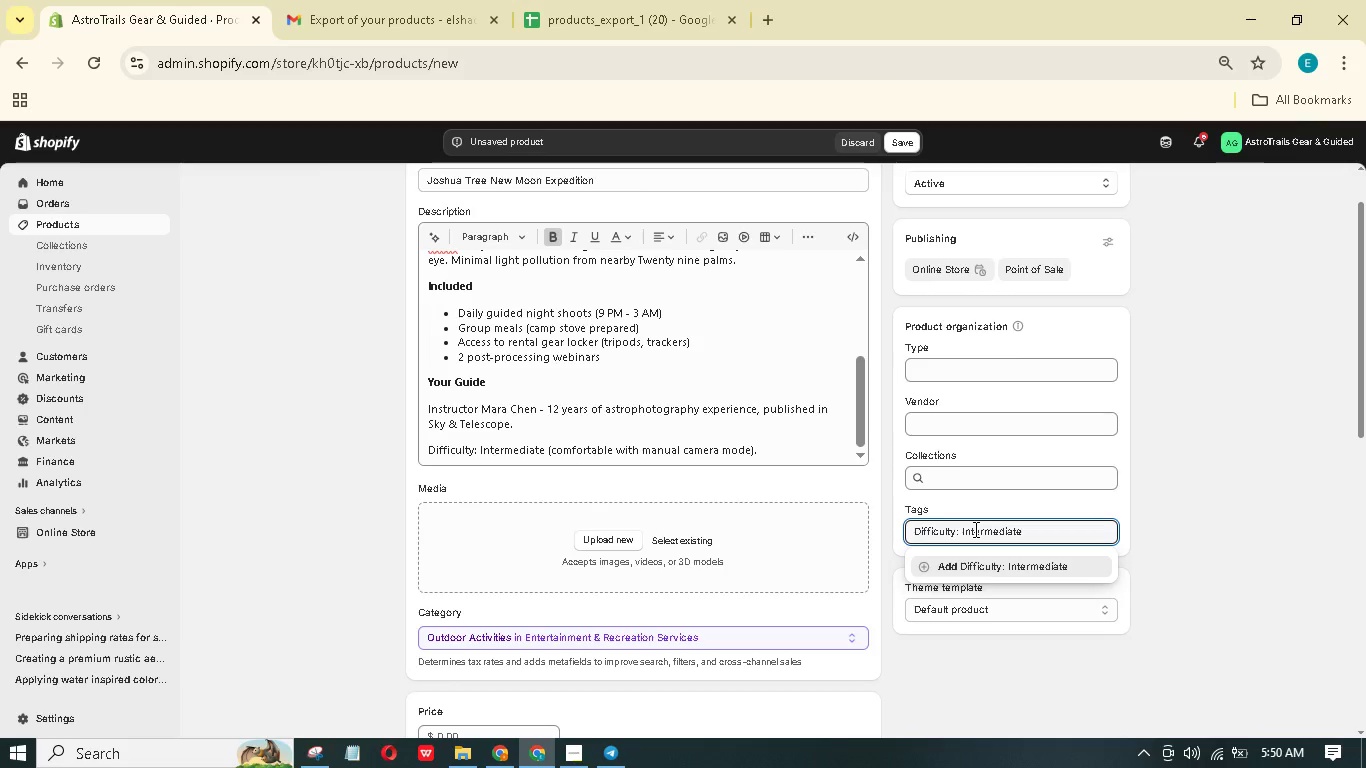 
wait(7.83)
 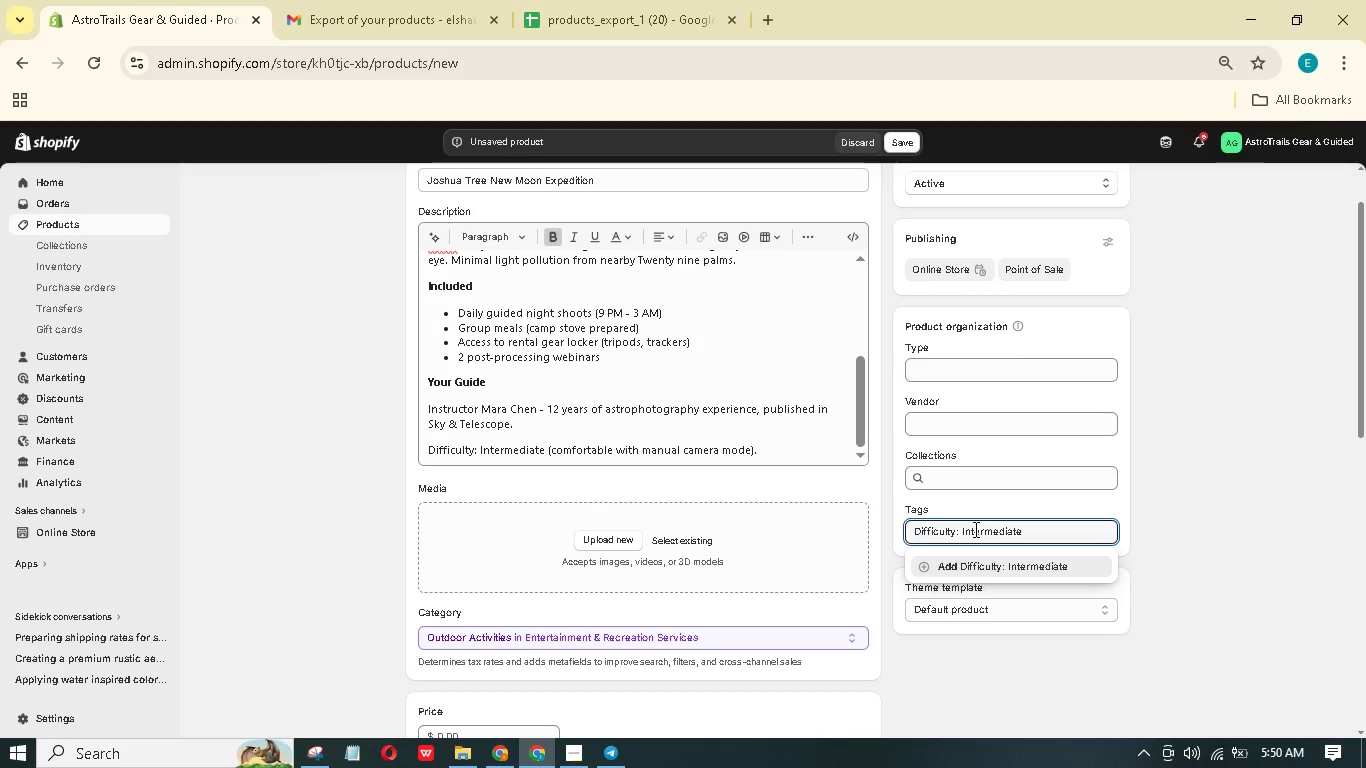 
key(Enter)
 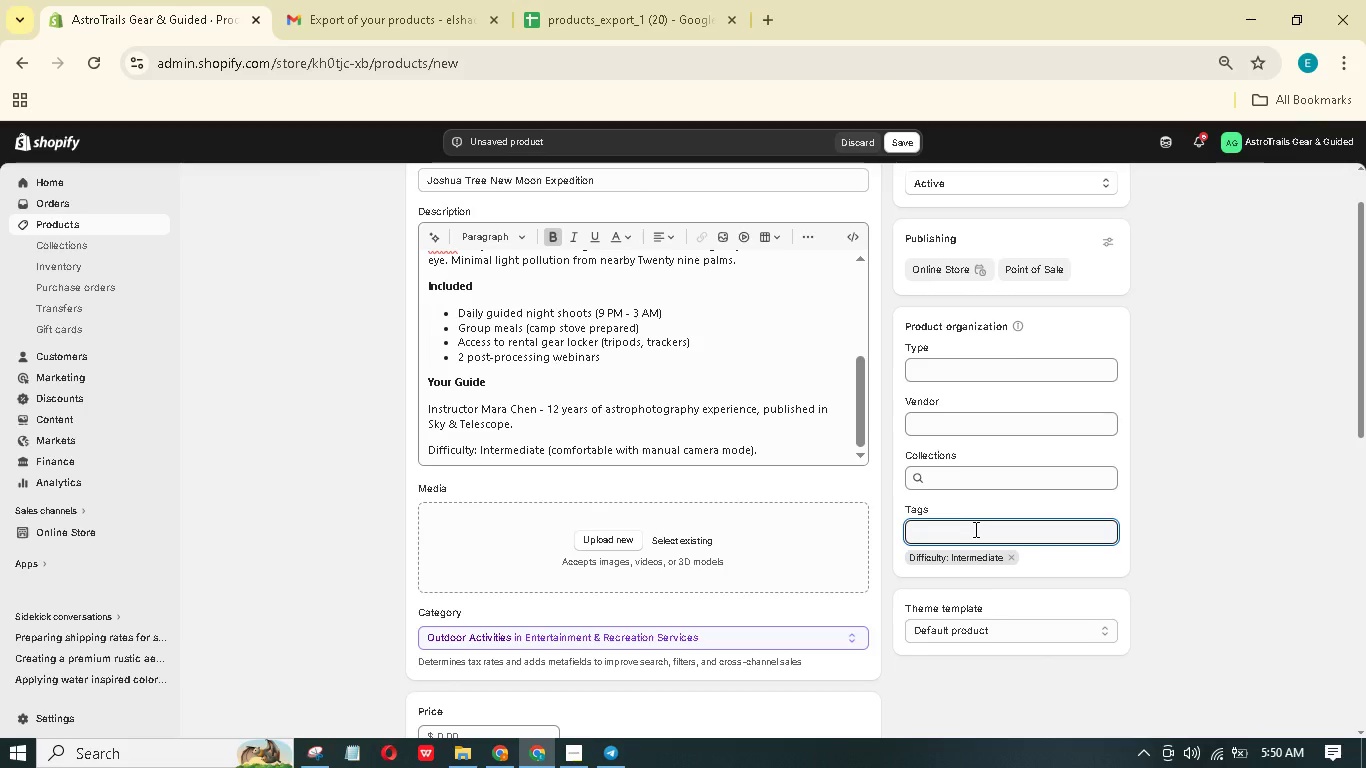 
type(Botle: 3)
 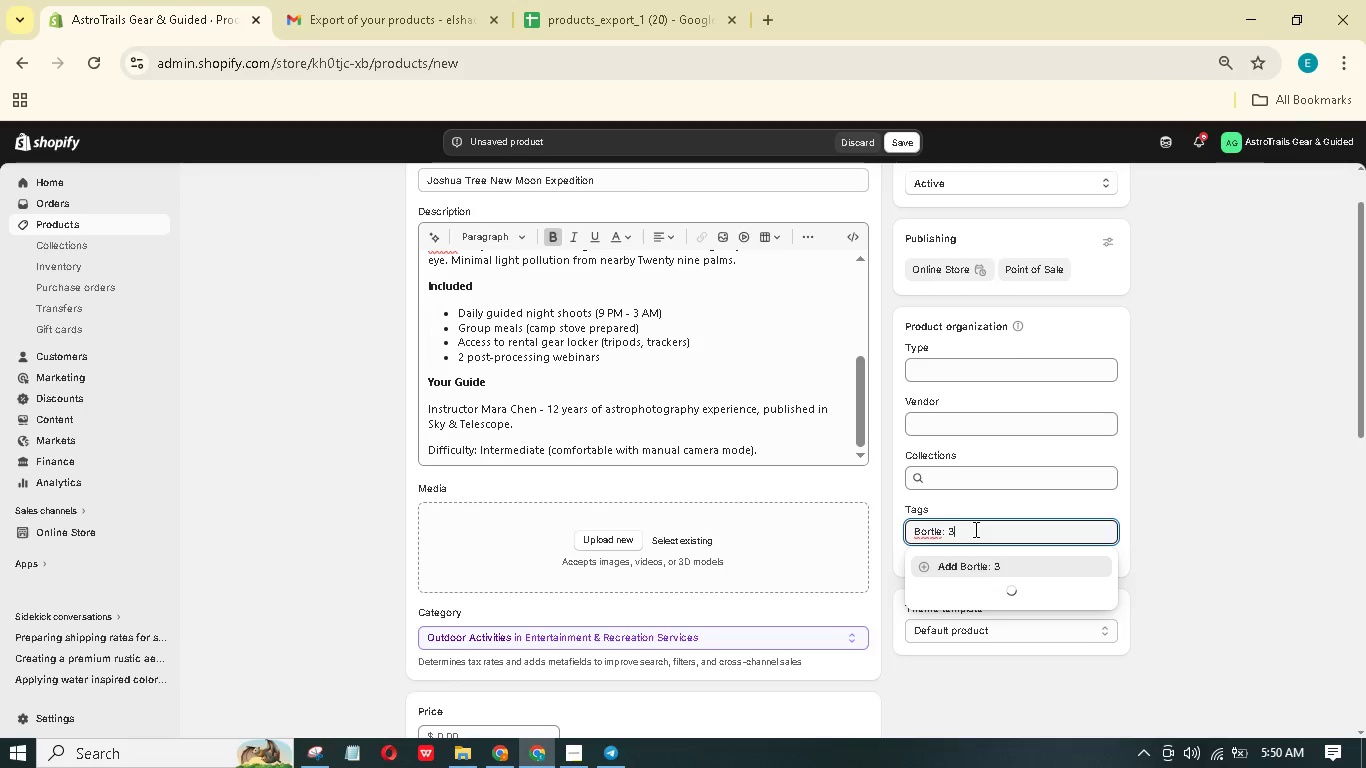 
hold_key(key=R, duration=0.38)
 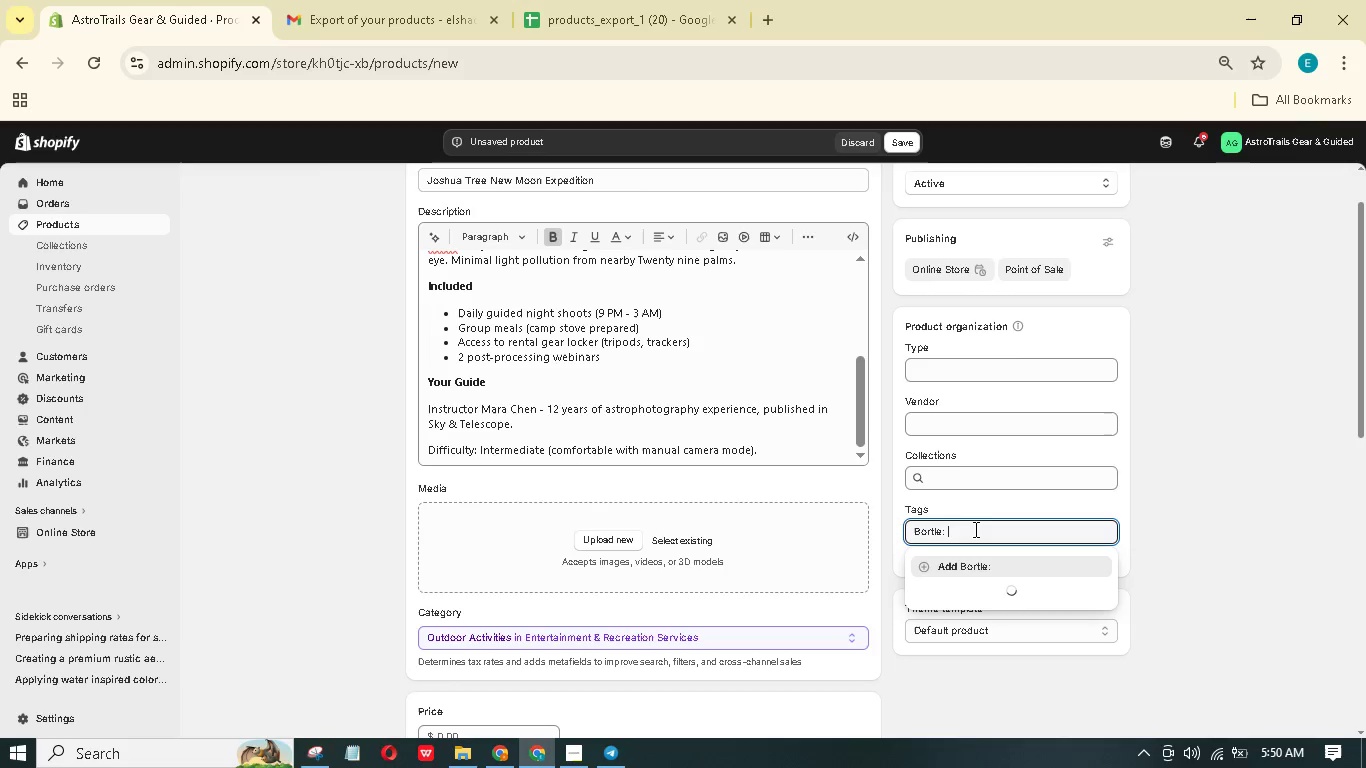 
key(Enter)
 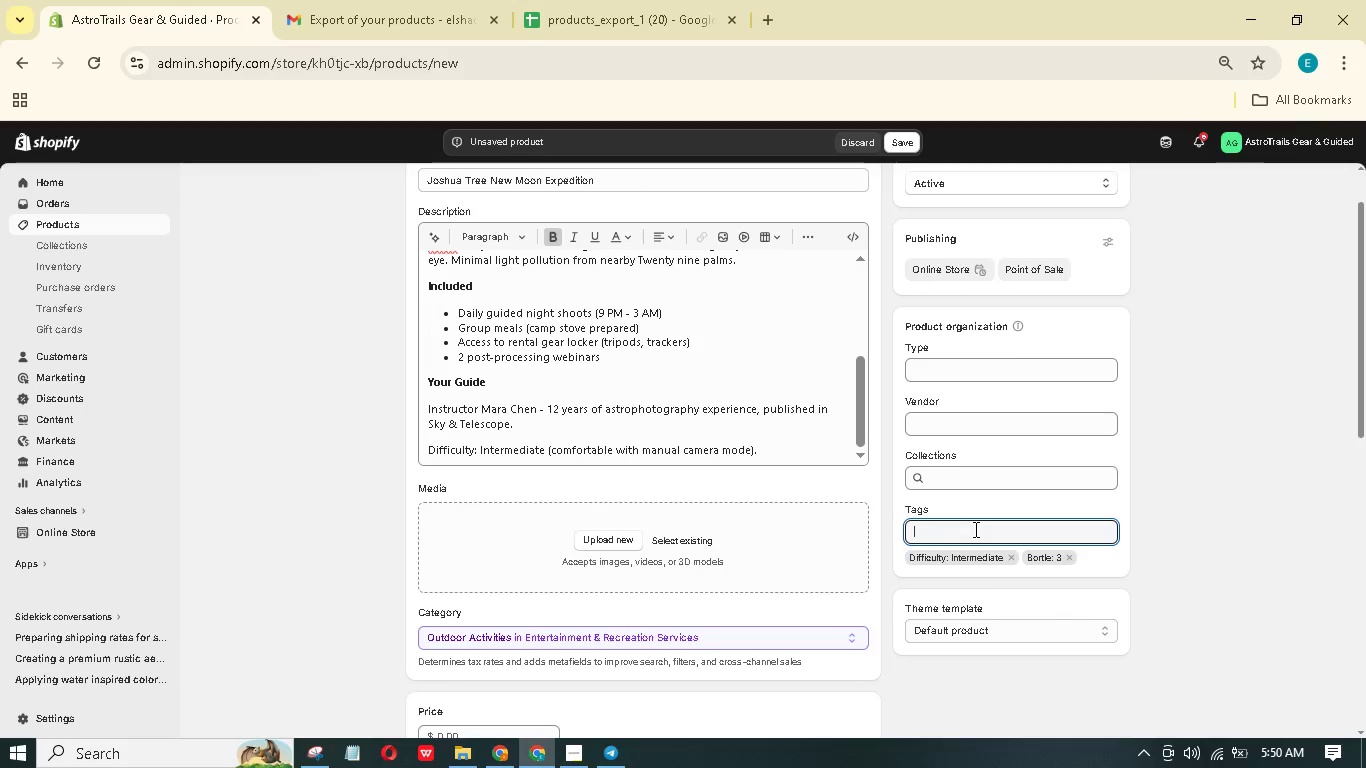 
hold_key(key=ShiftLeft, duration=0.45)
 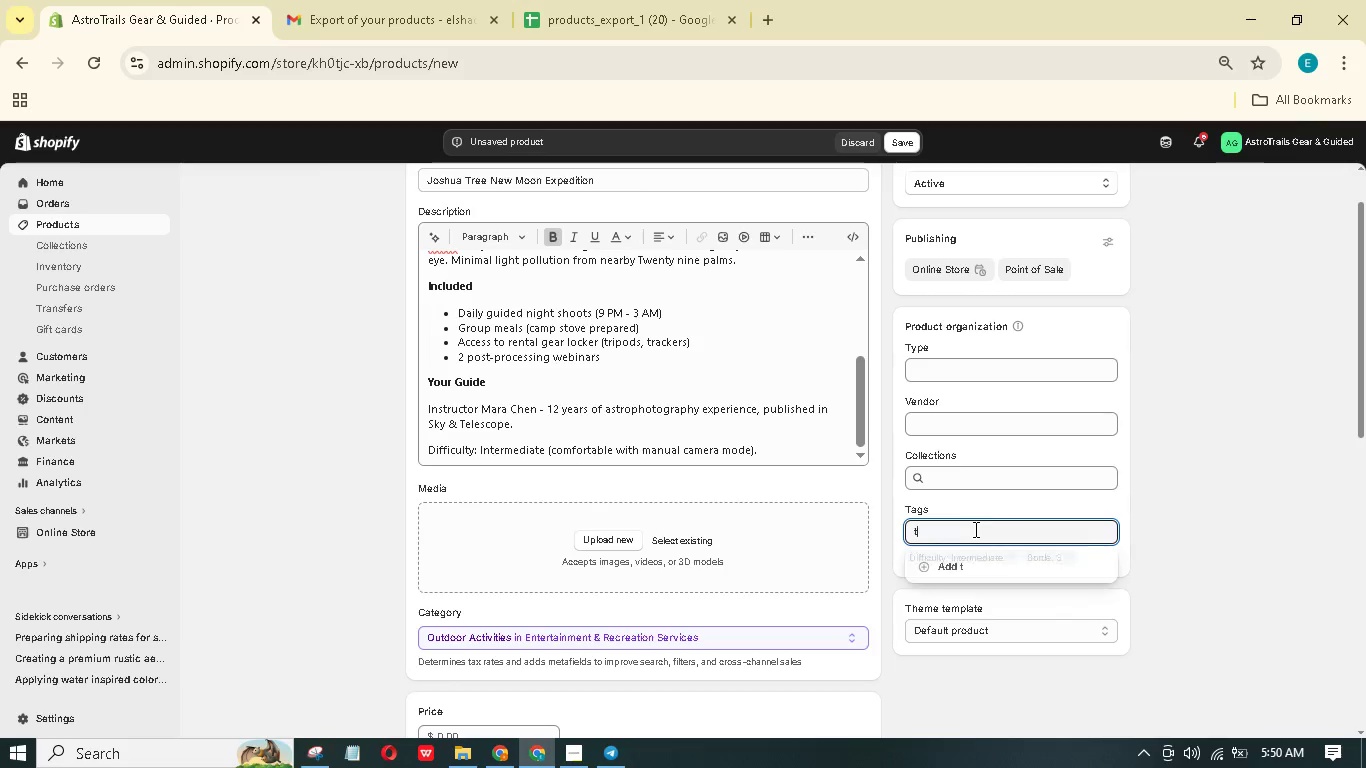 
type(type: Desert)
 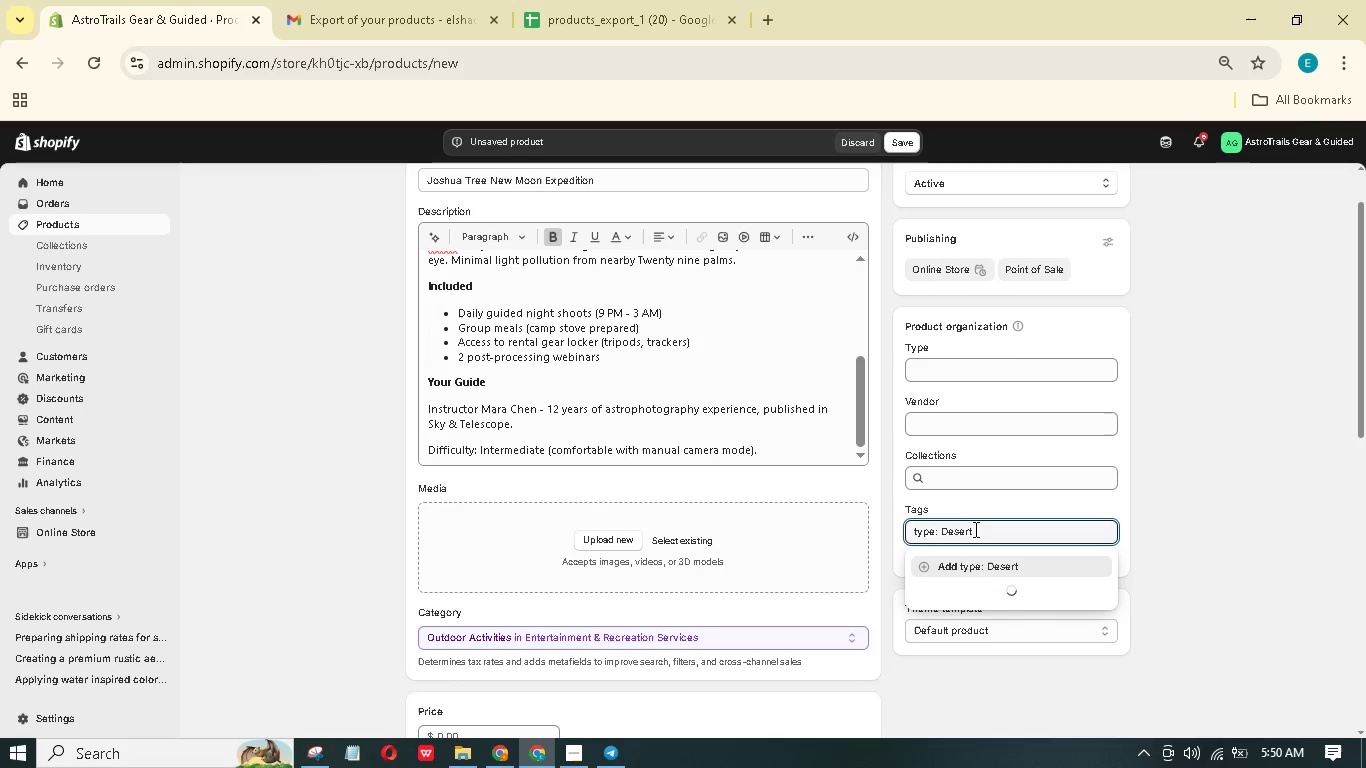 
key(Enter)
 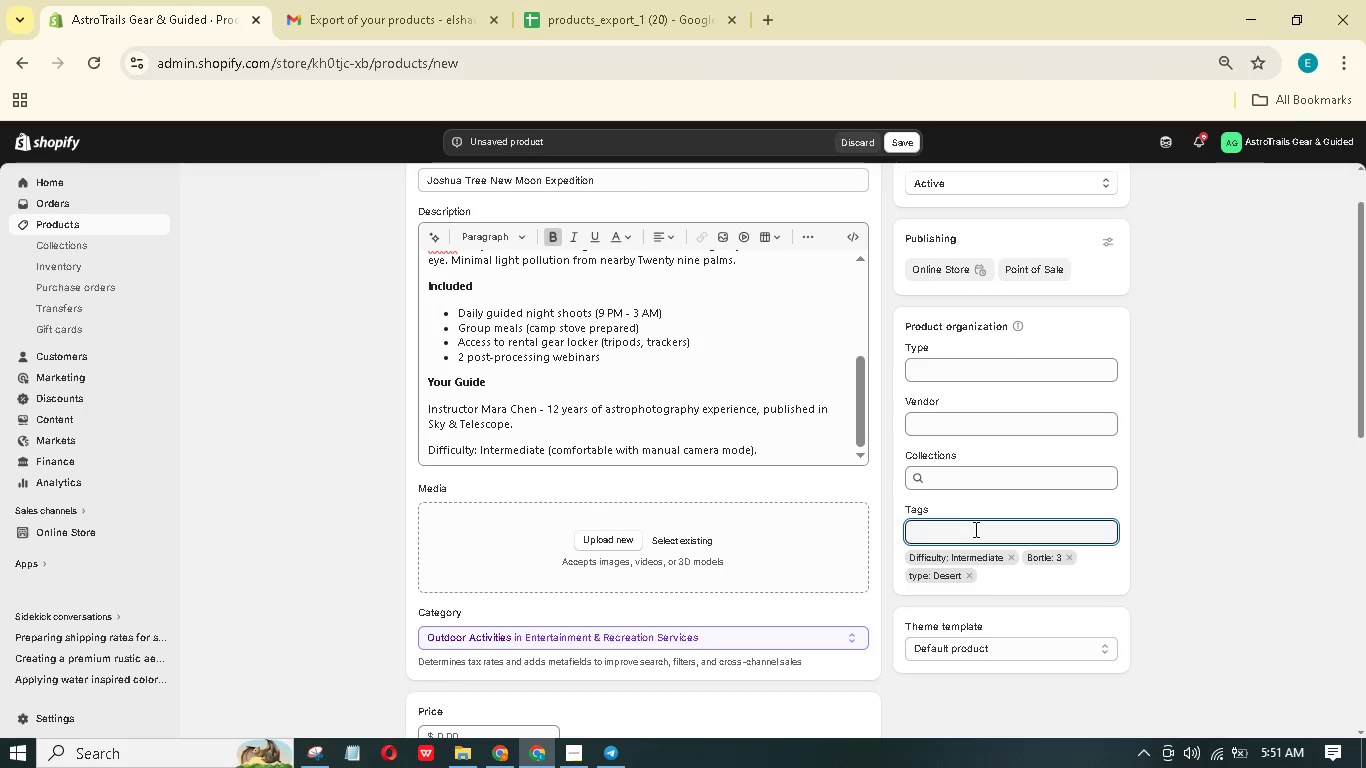 
type(Moon: New)
 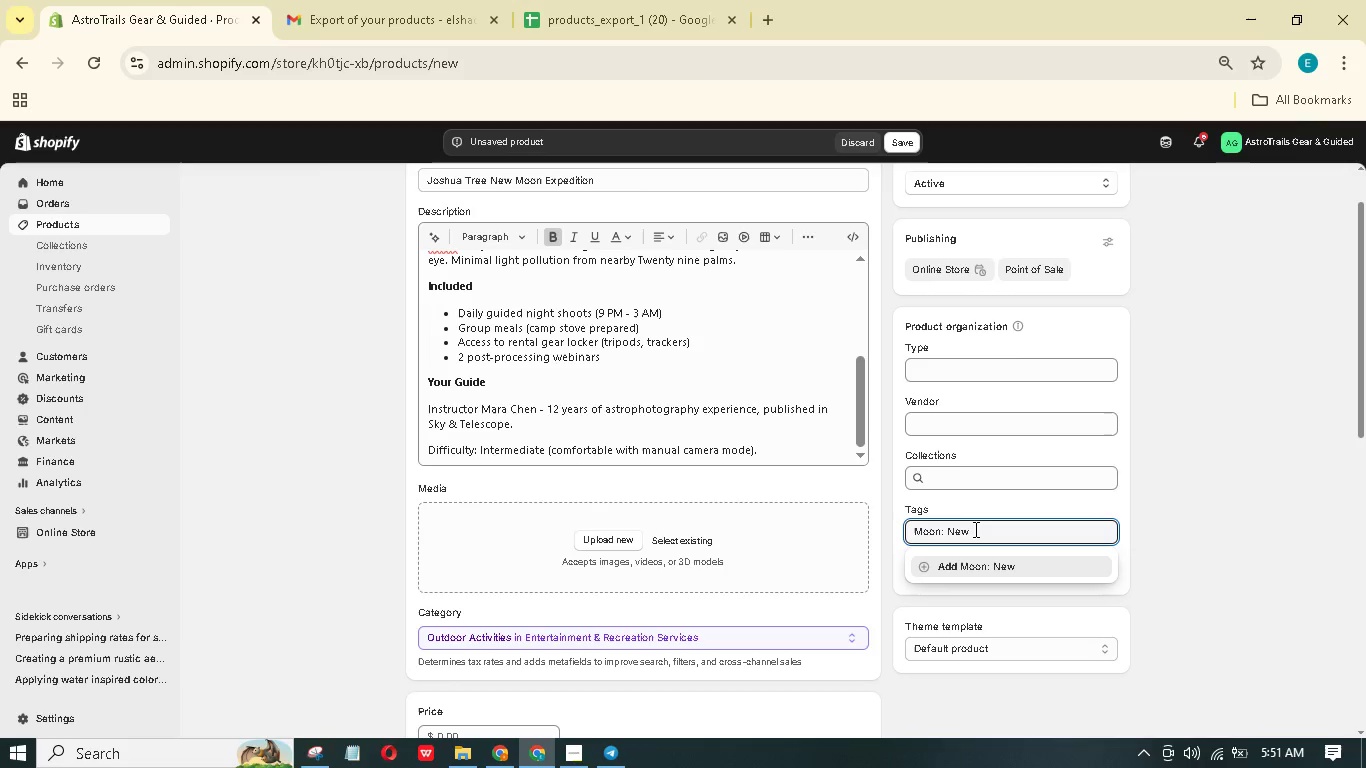 
wait(5.94)
 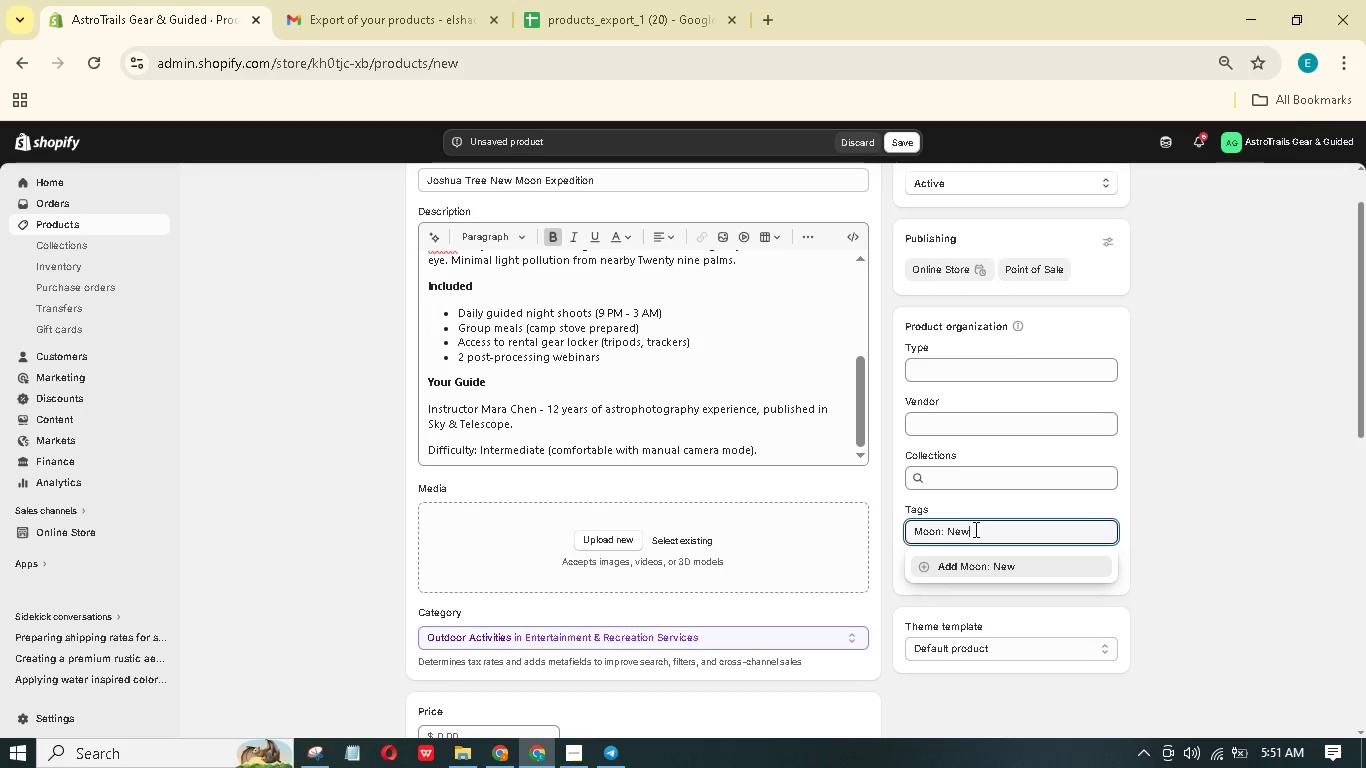 
key(Enter)
 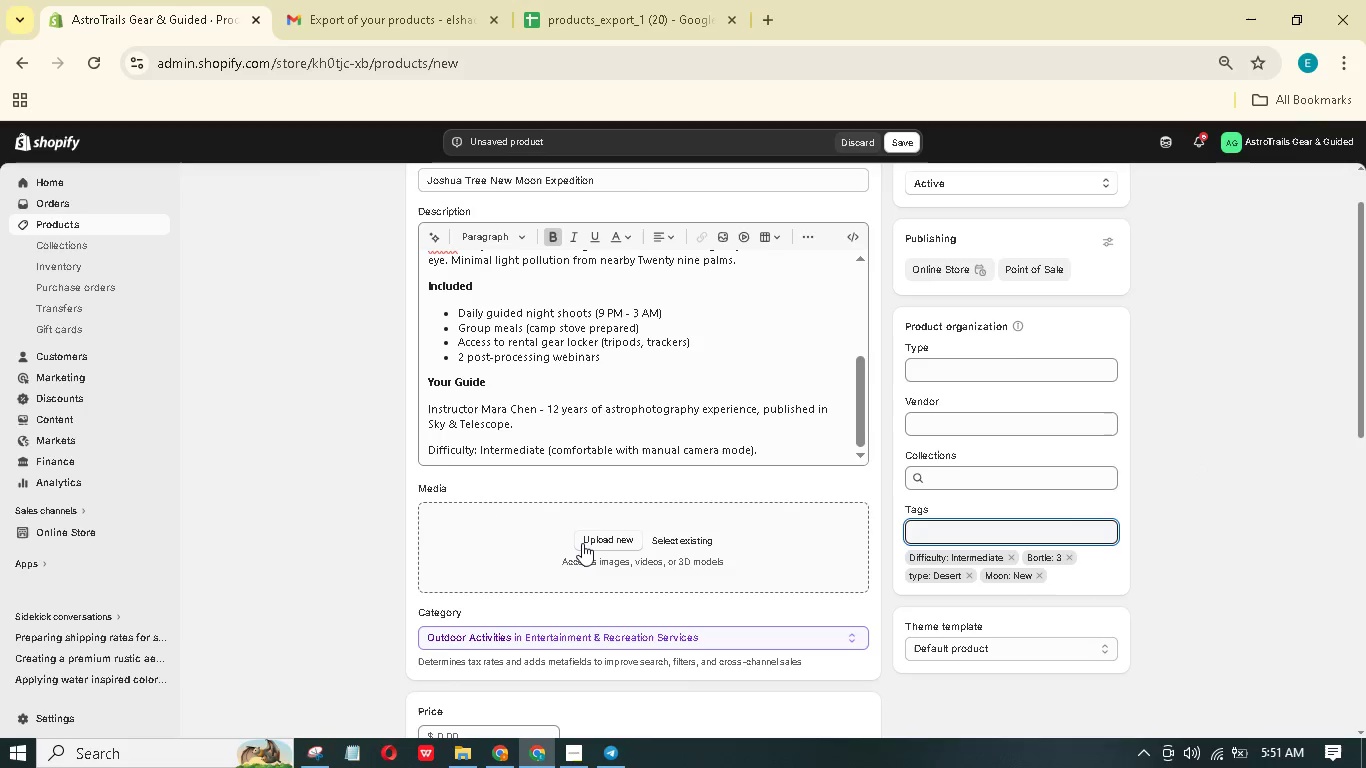 
wait(11.2)
 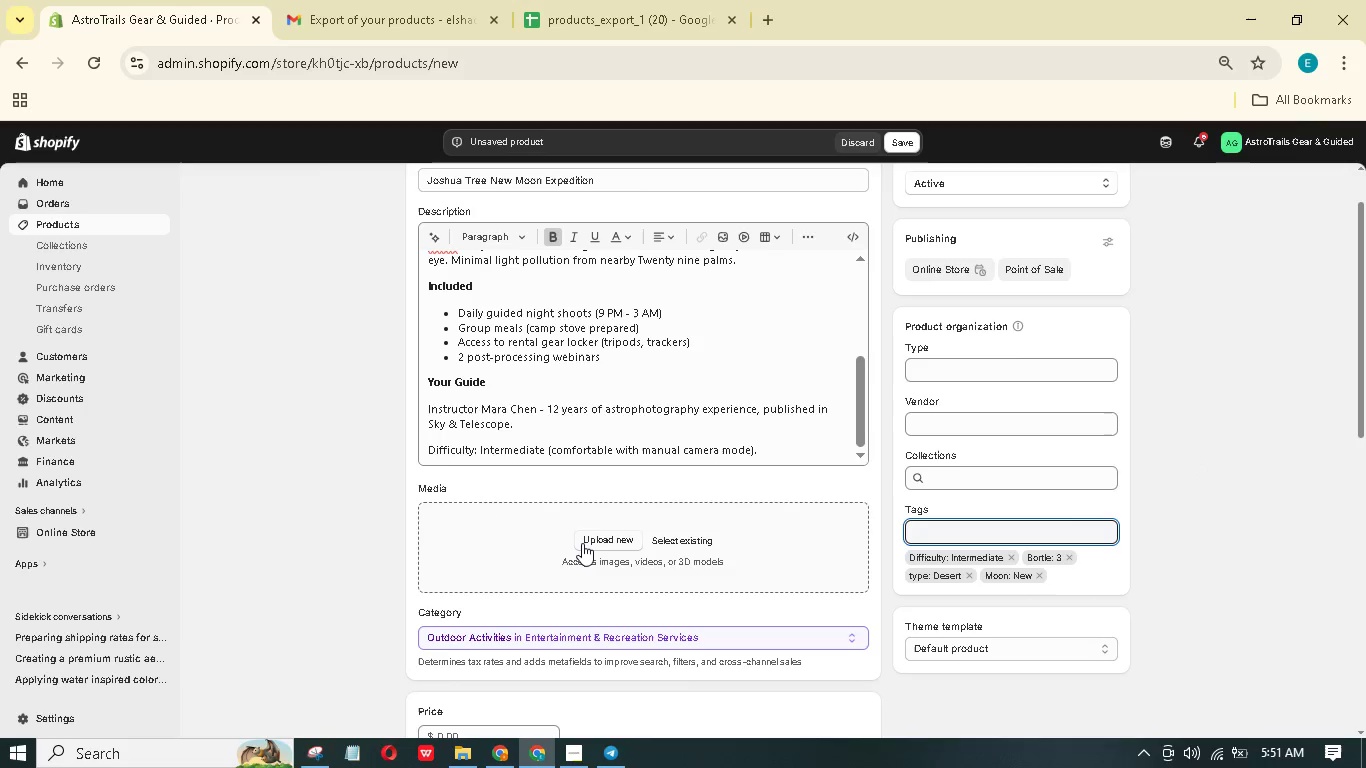 
left_click([587, 537])
 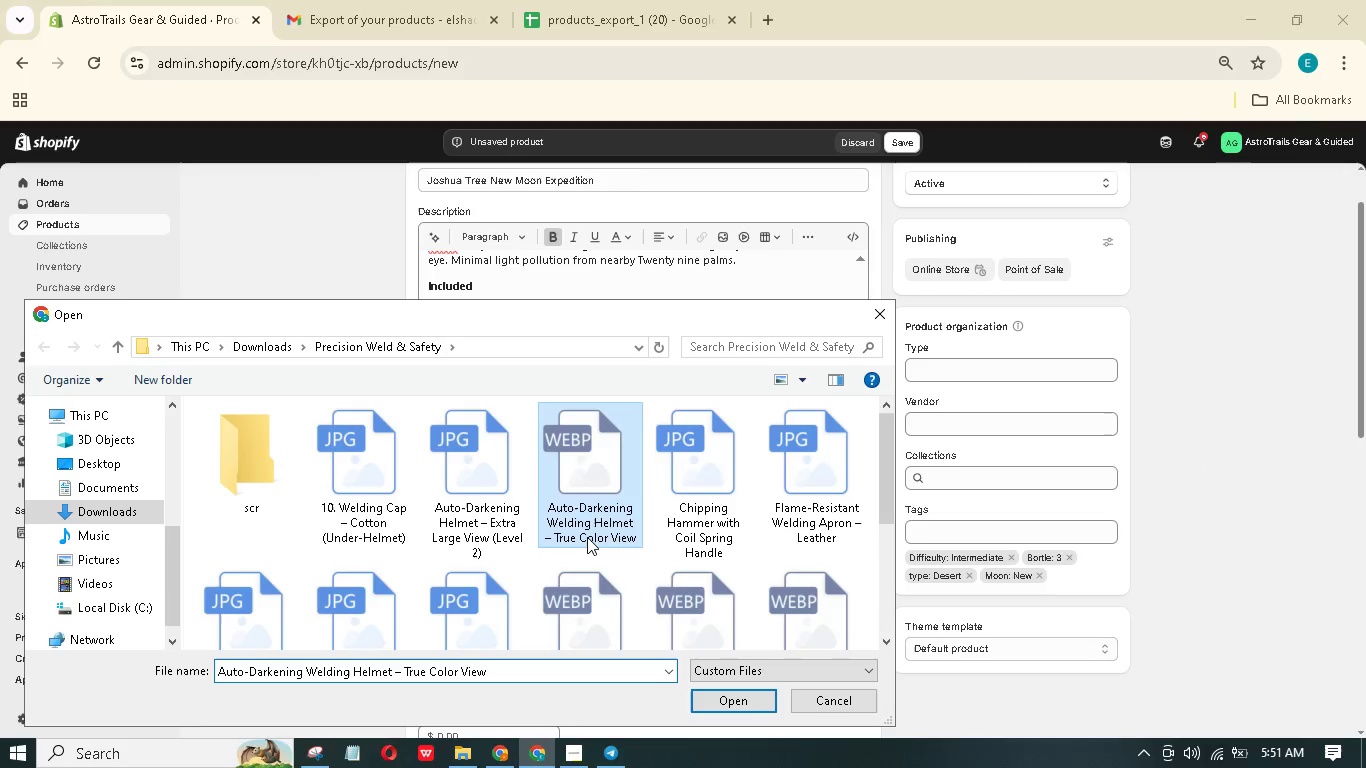 
key(J)
 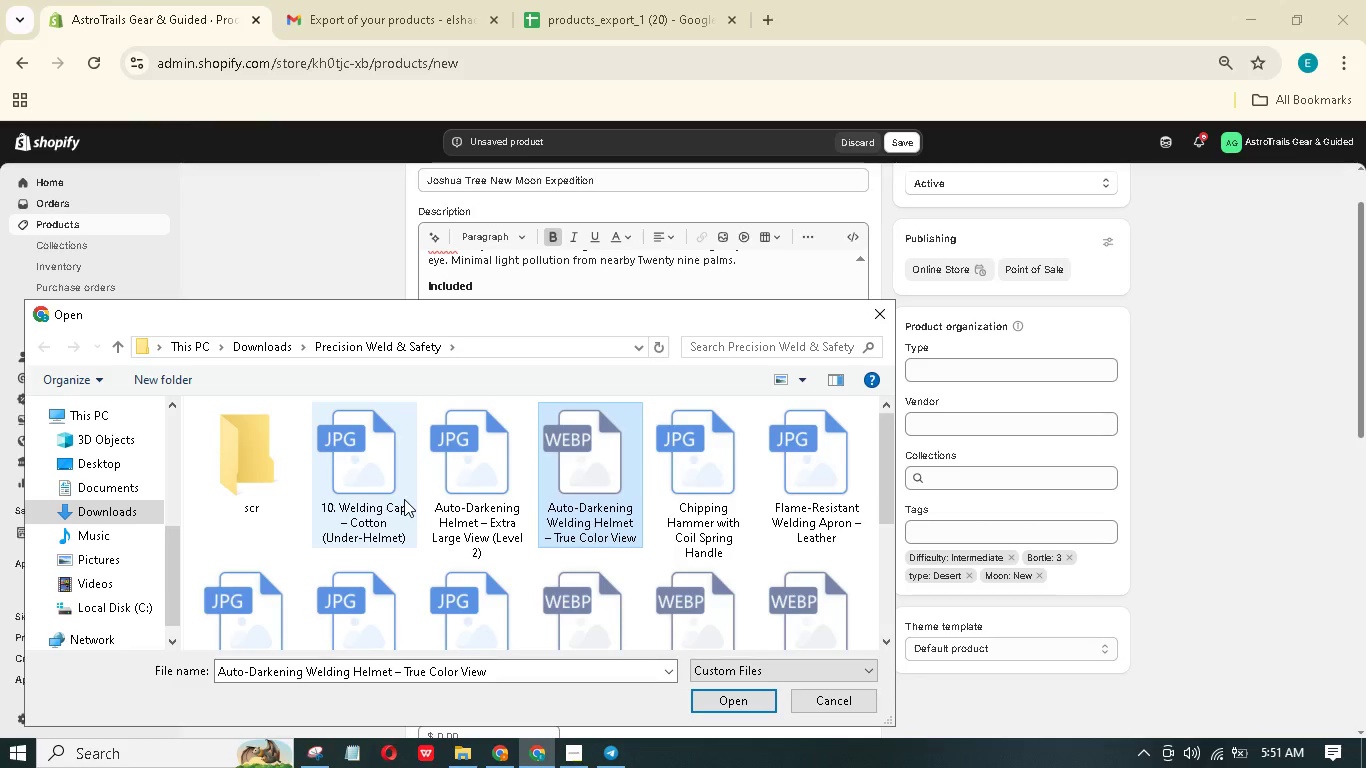 
left_click([277, 351])
 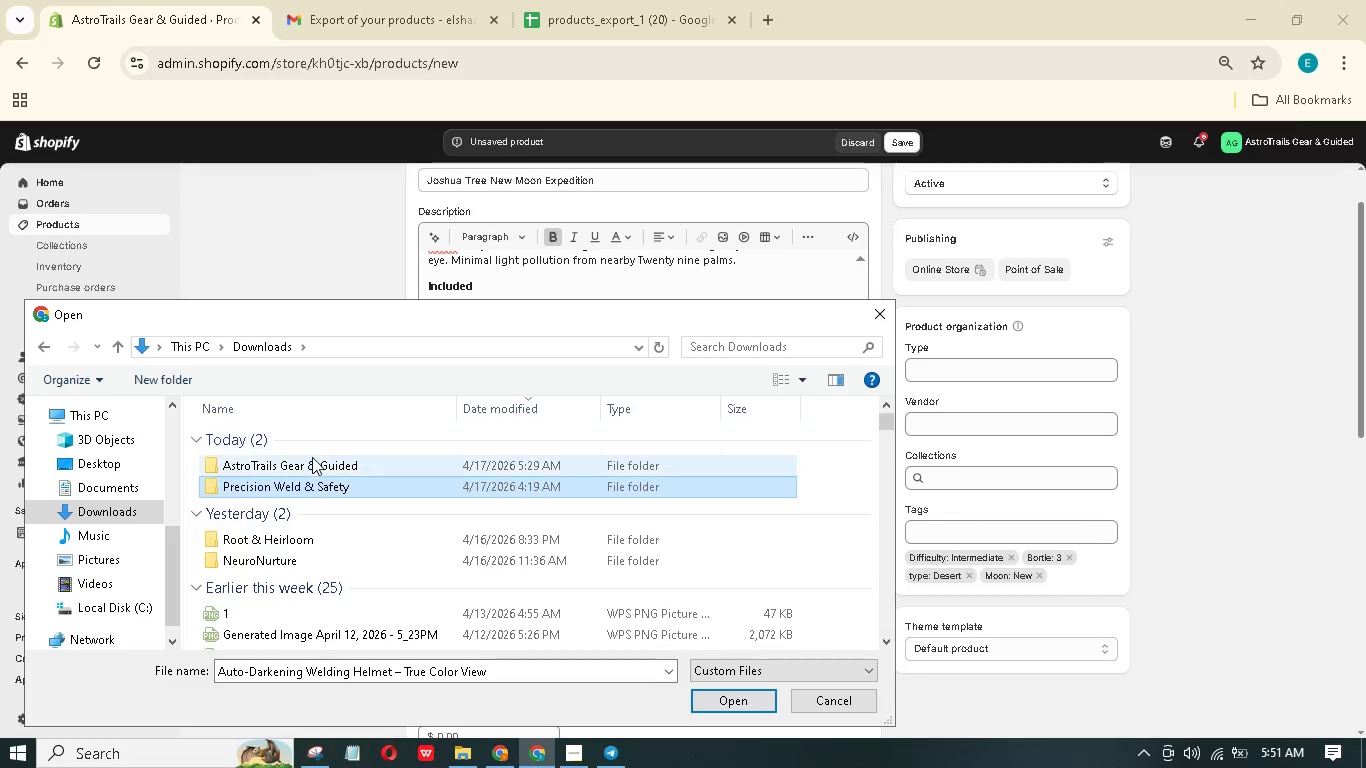 
double_click([312, 458])
 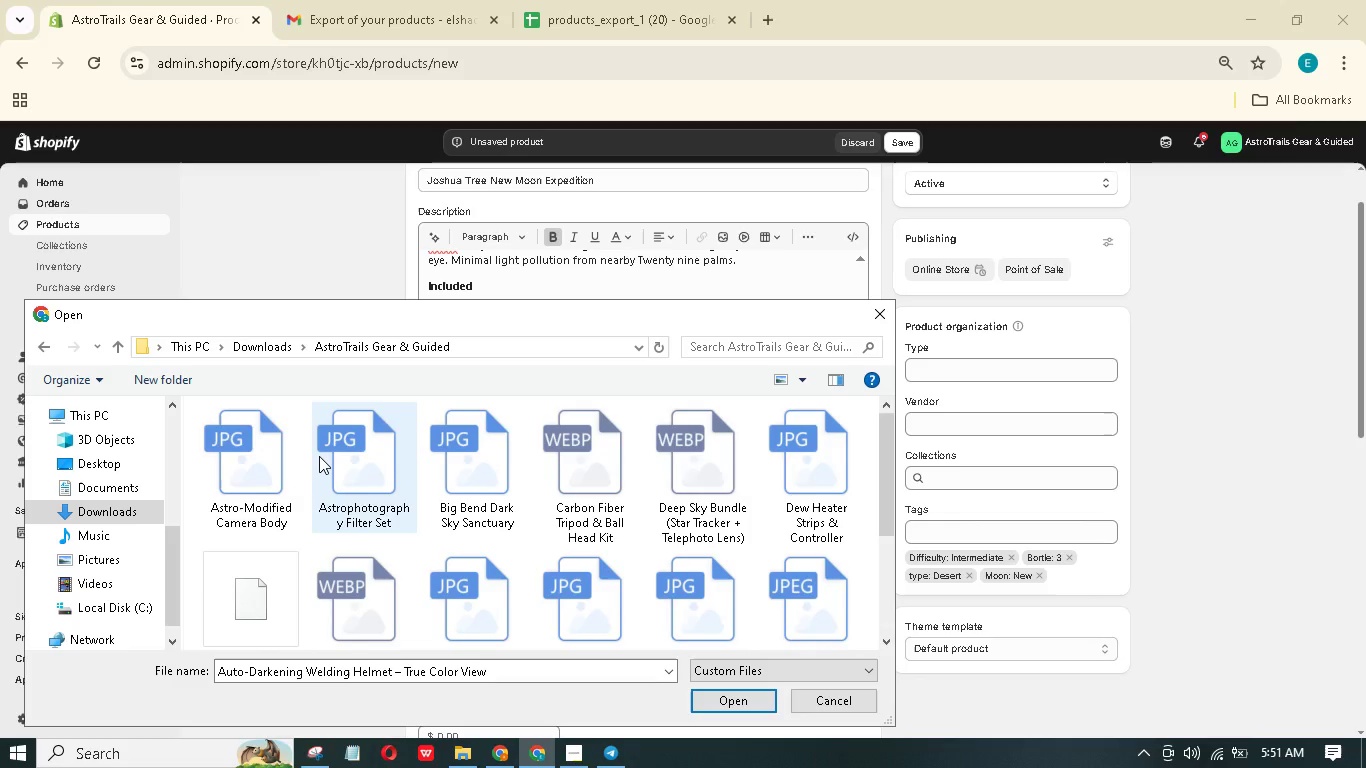 
left_click([319, 456])
 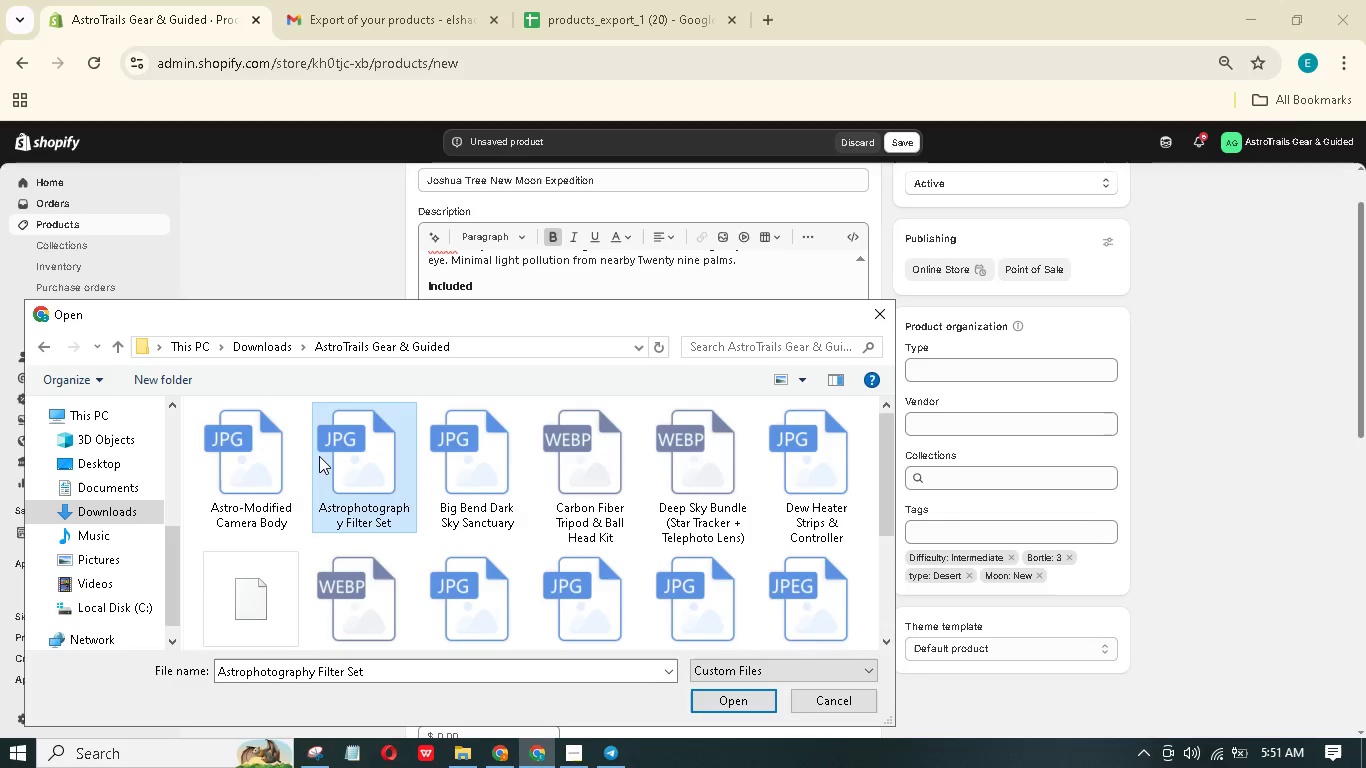 
type(jj)
 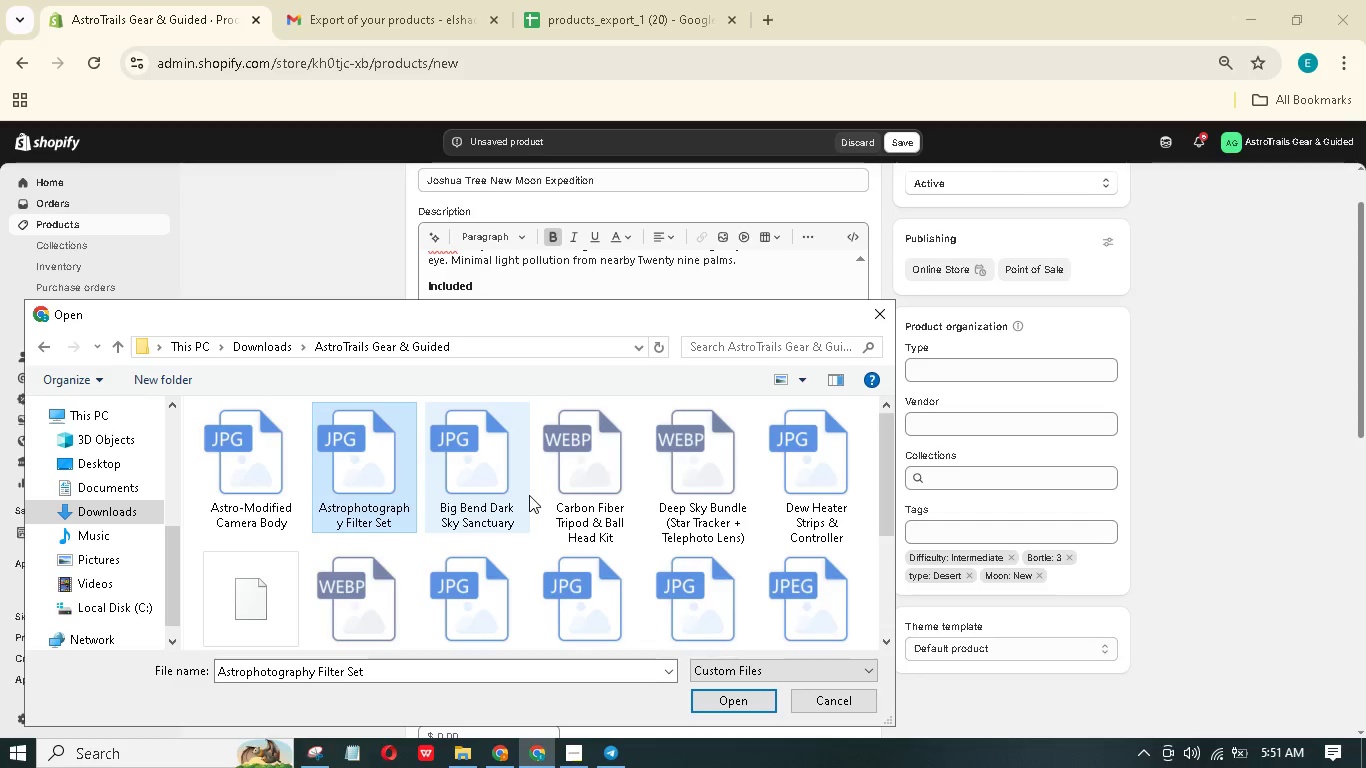 
key(N)
 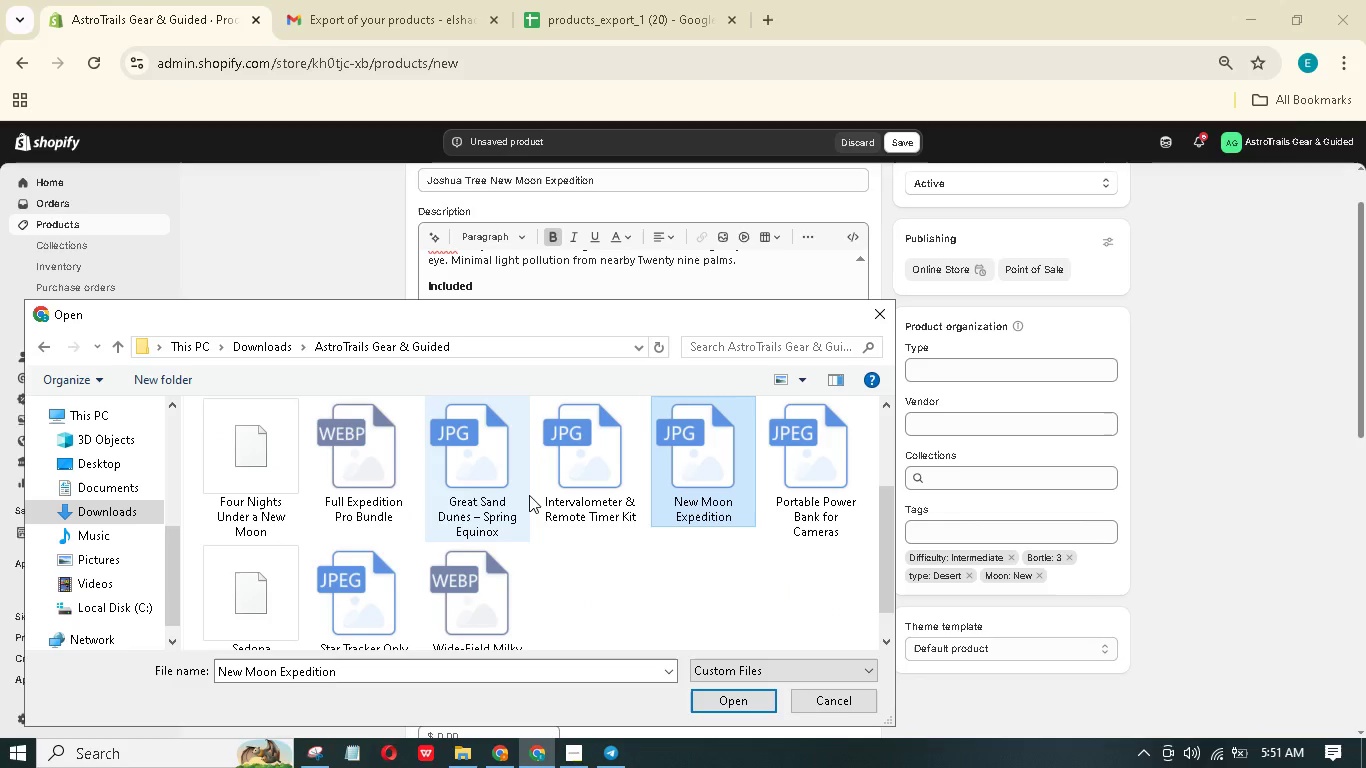 
key(Enter)
 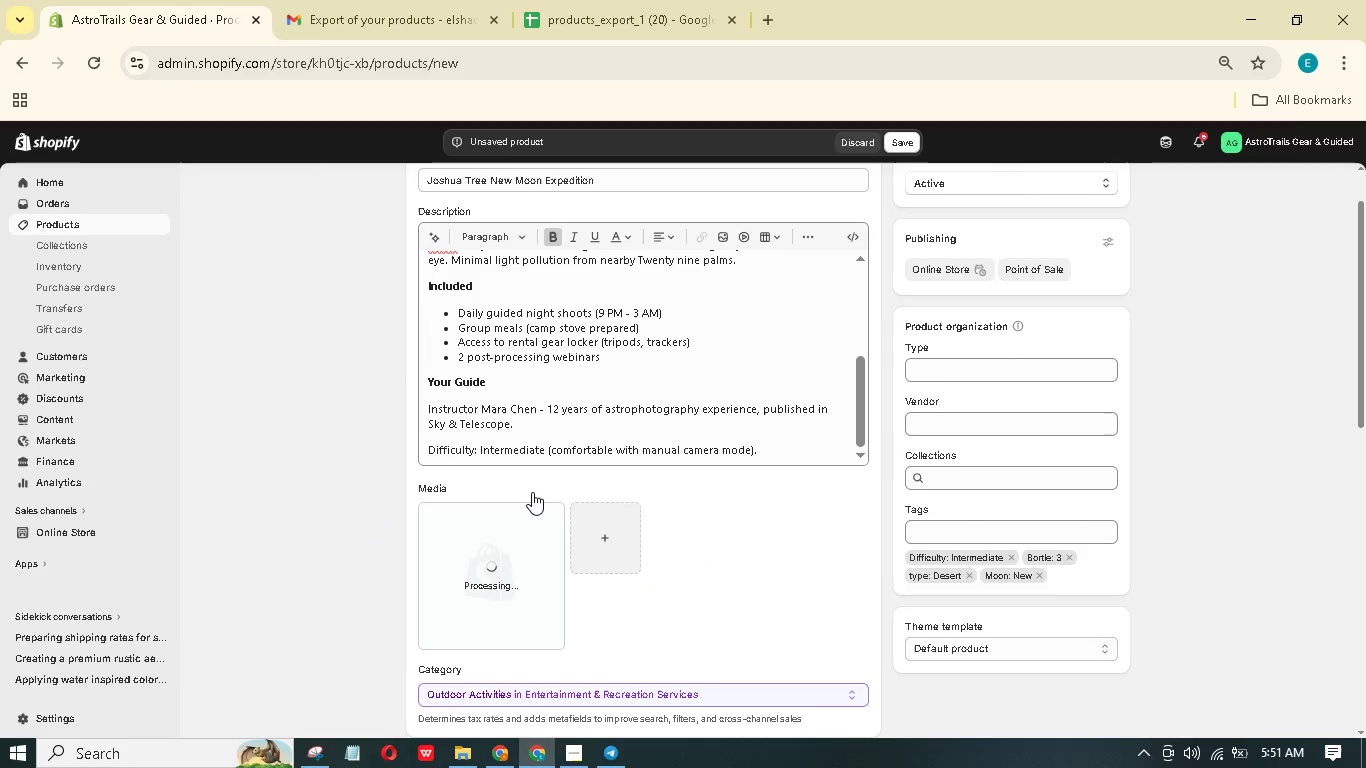 
wait(7.44)
 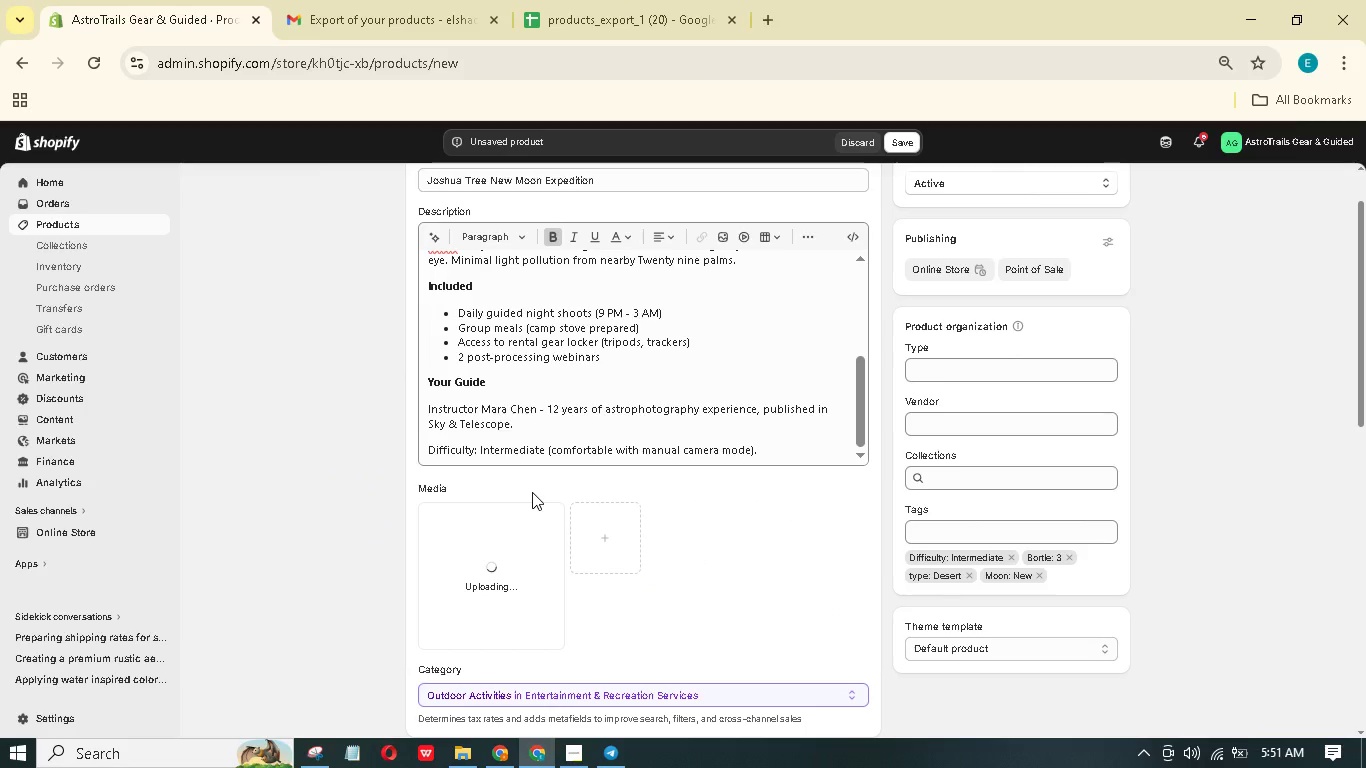 
scroll: coordinate [537, 491], scroll_direction: down, amount: 6.0
 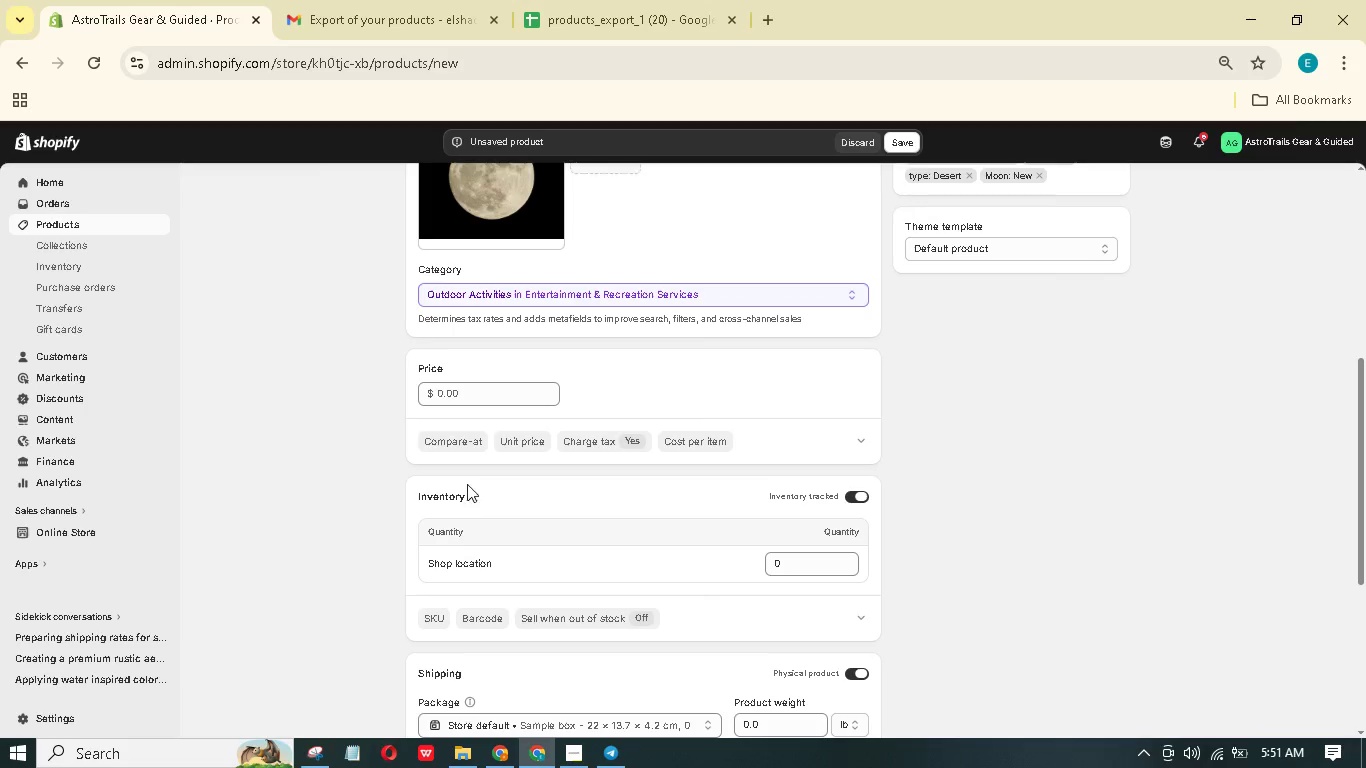 
left_click([482, 397])
 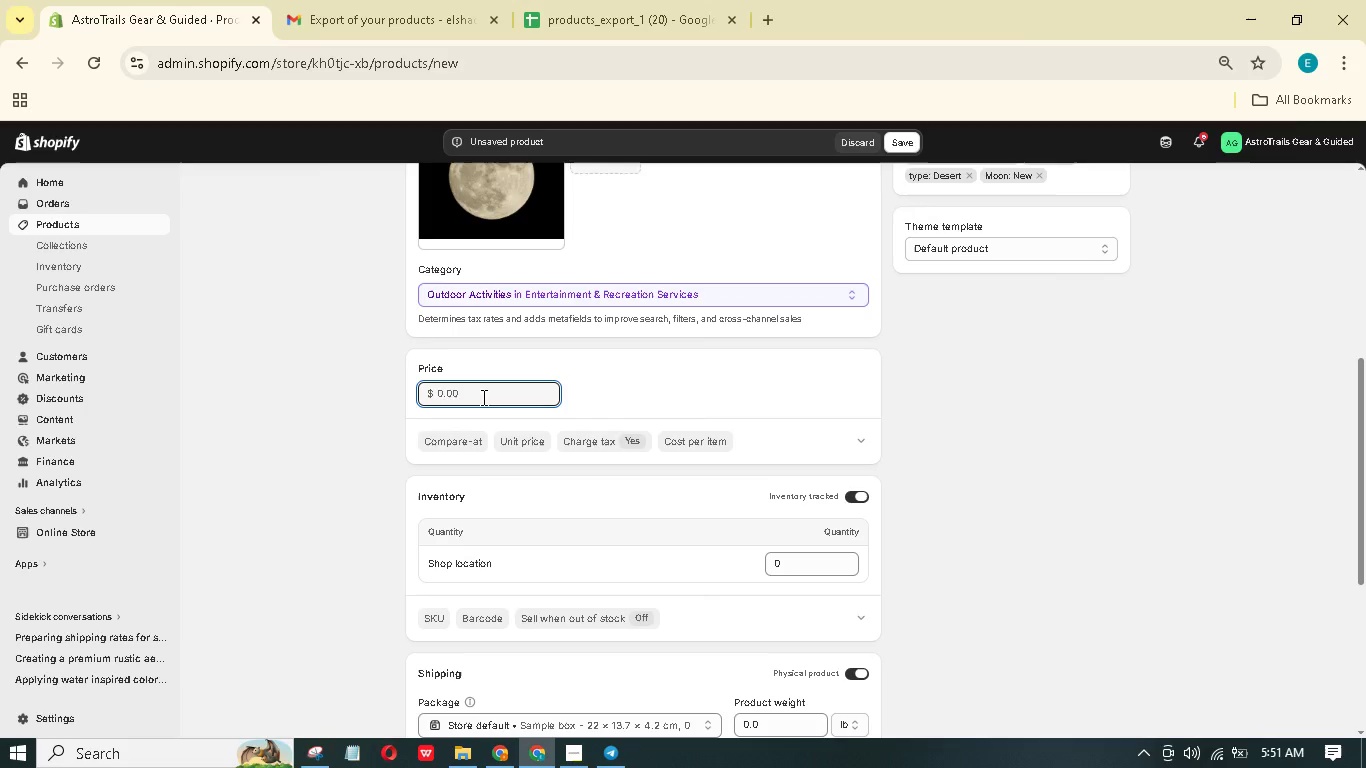 
type(12500)
 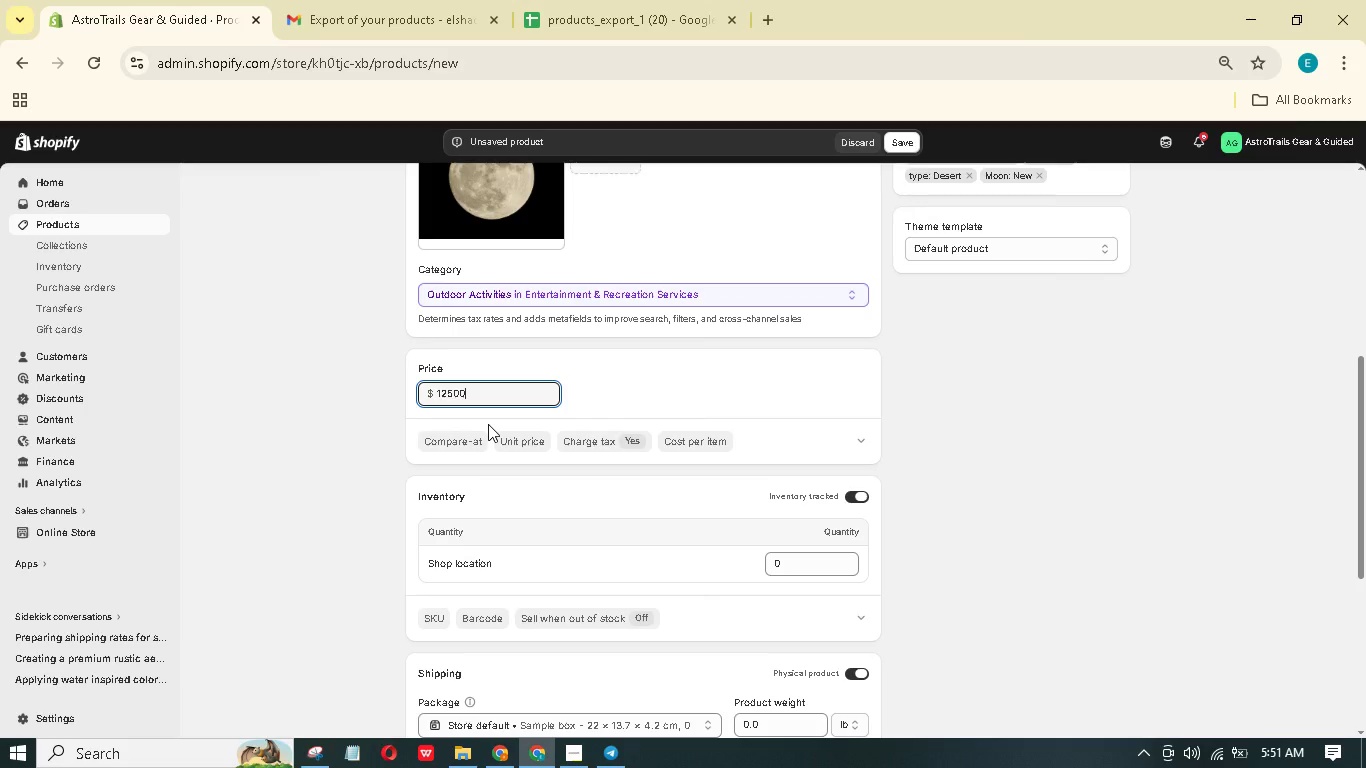 
key(Backspace)
 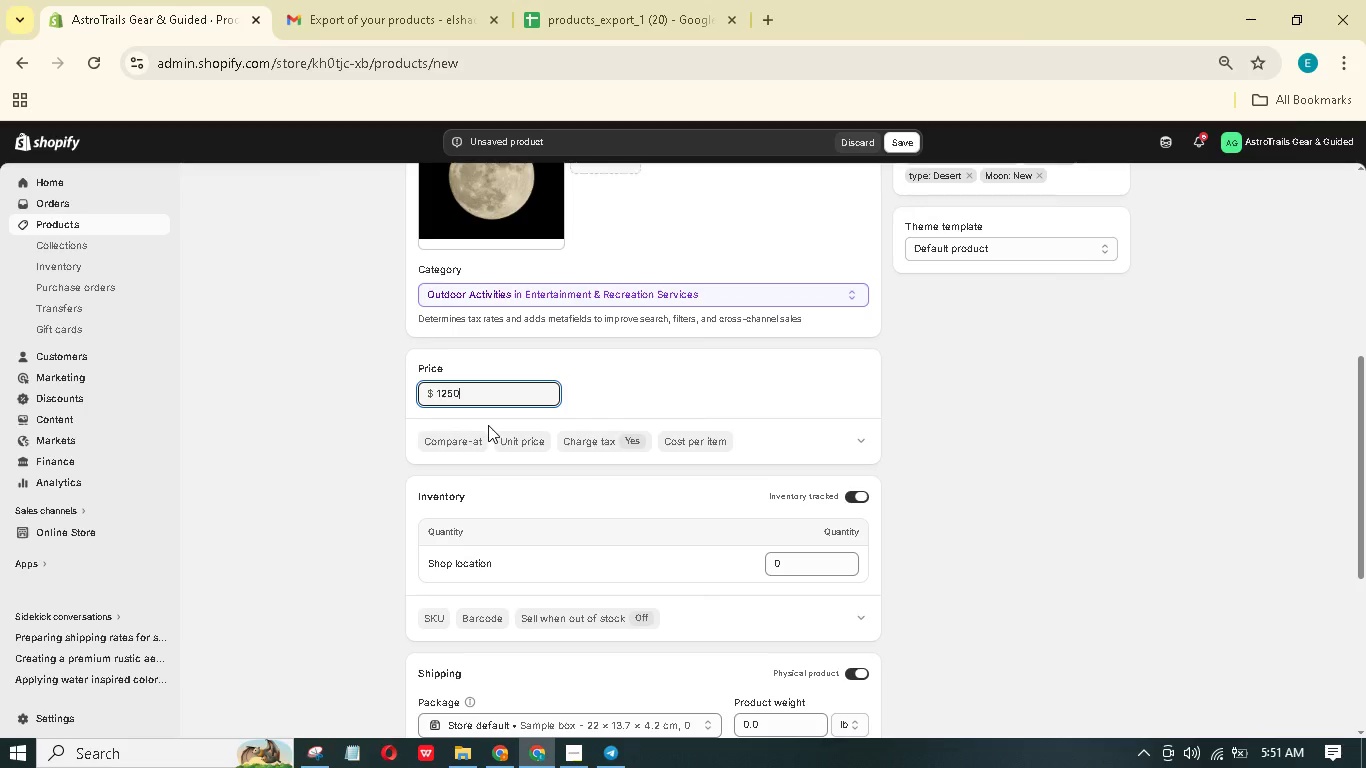 
left_click([475, 448])
 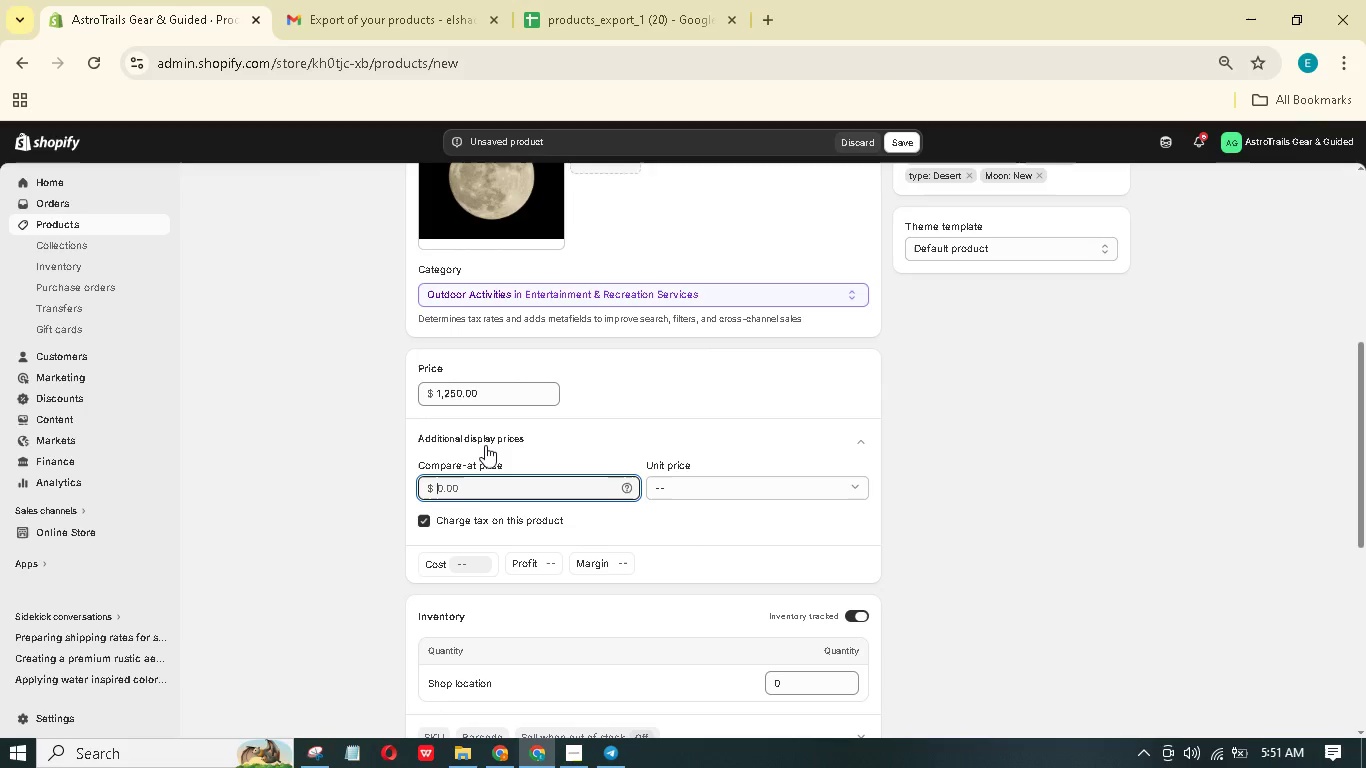 
key(Numpad1)
 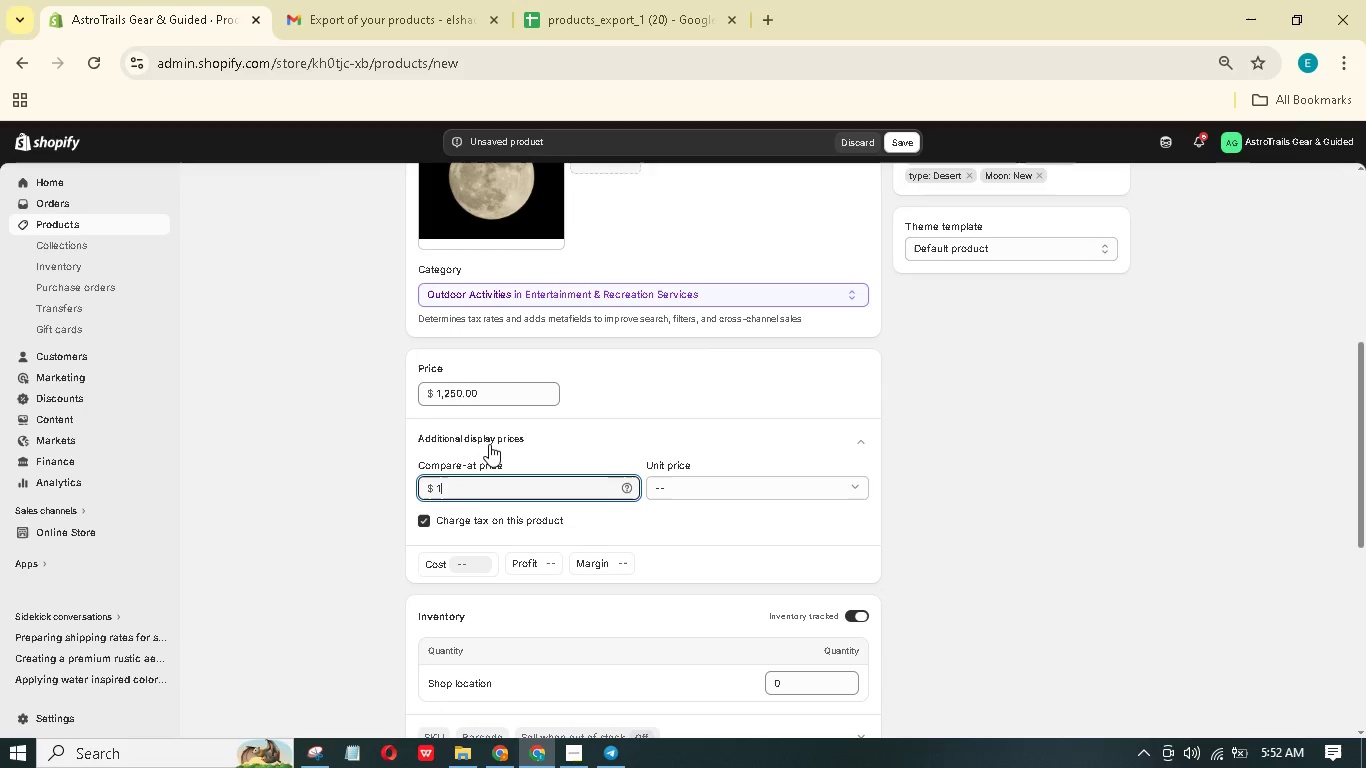 
key(Numpad6)
 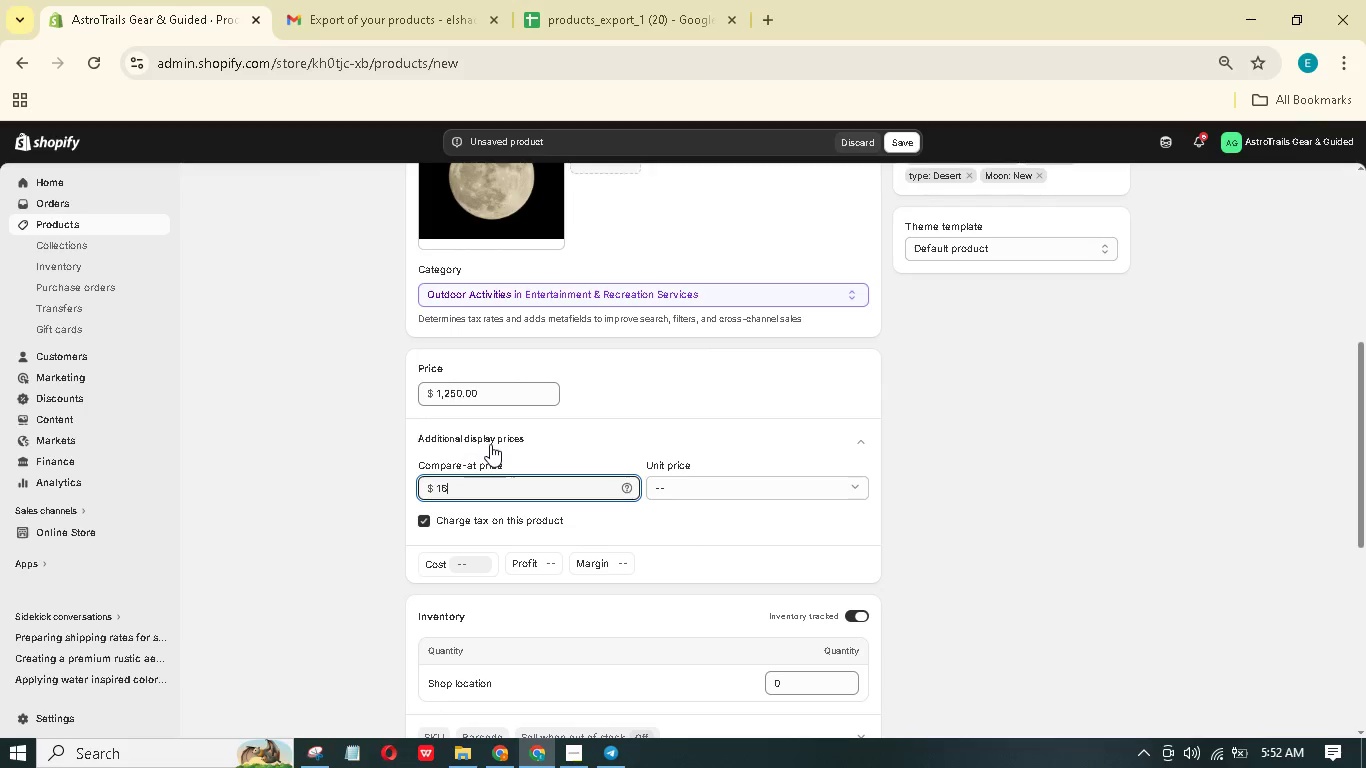 
key(Numpad0)
 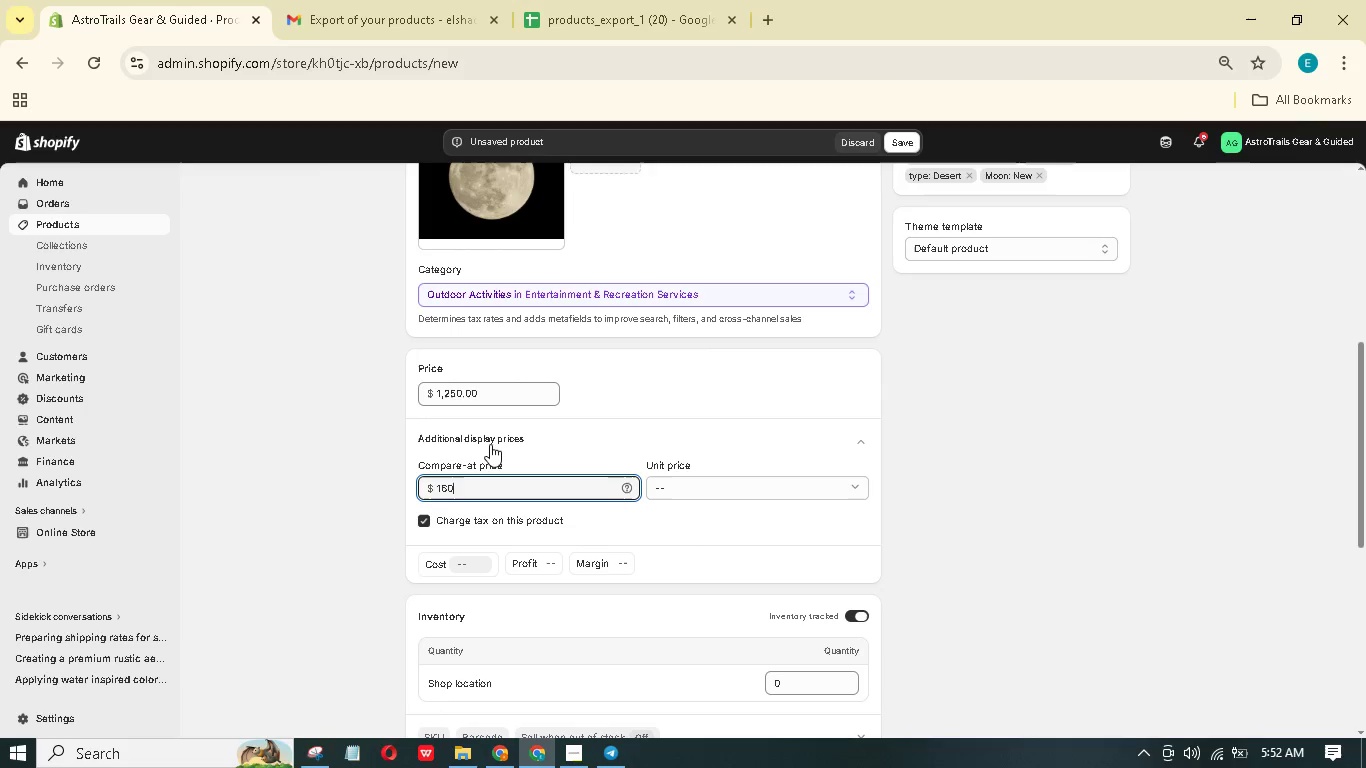 
key(Numpad0)
 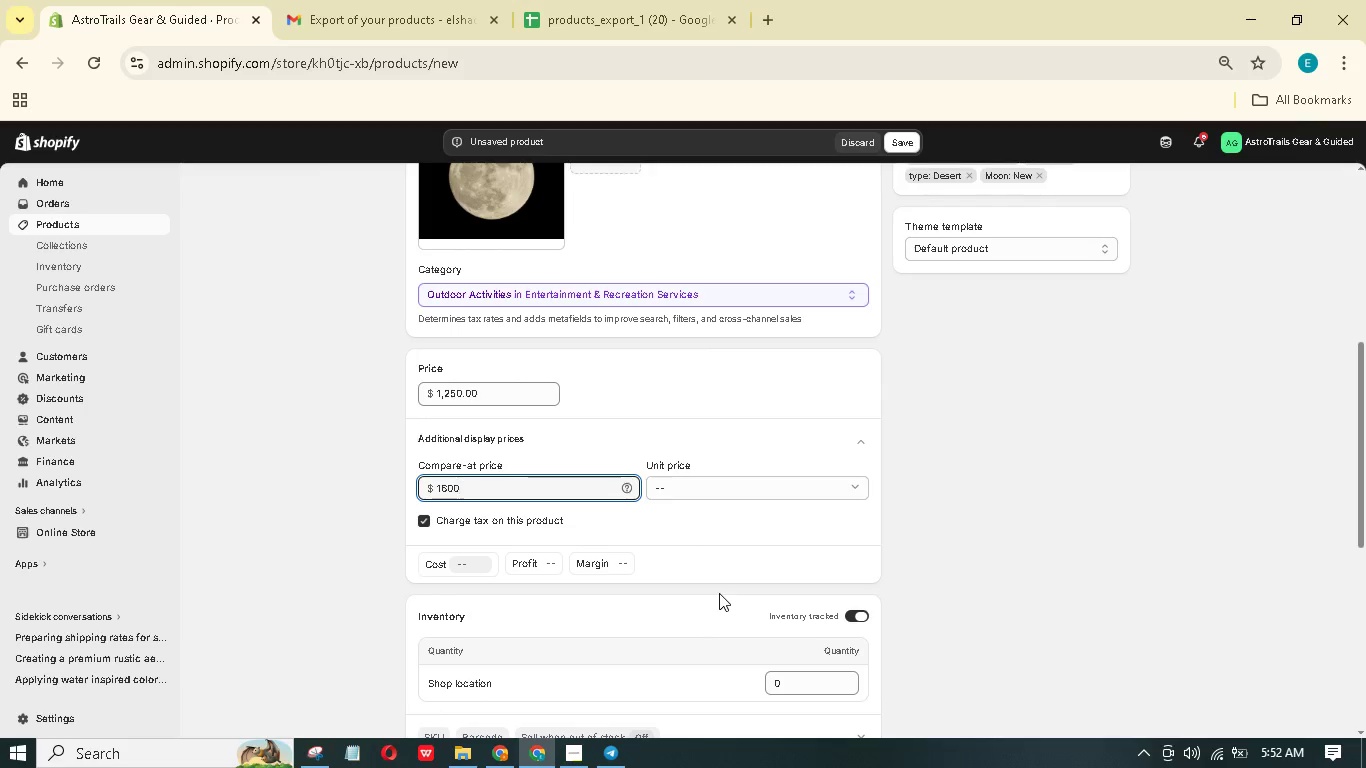 
wait(14.09)
 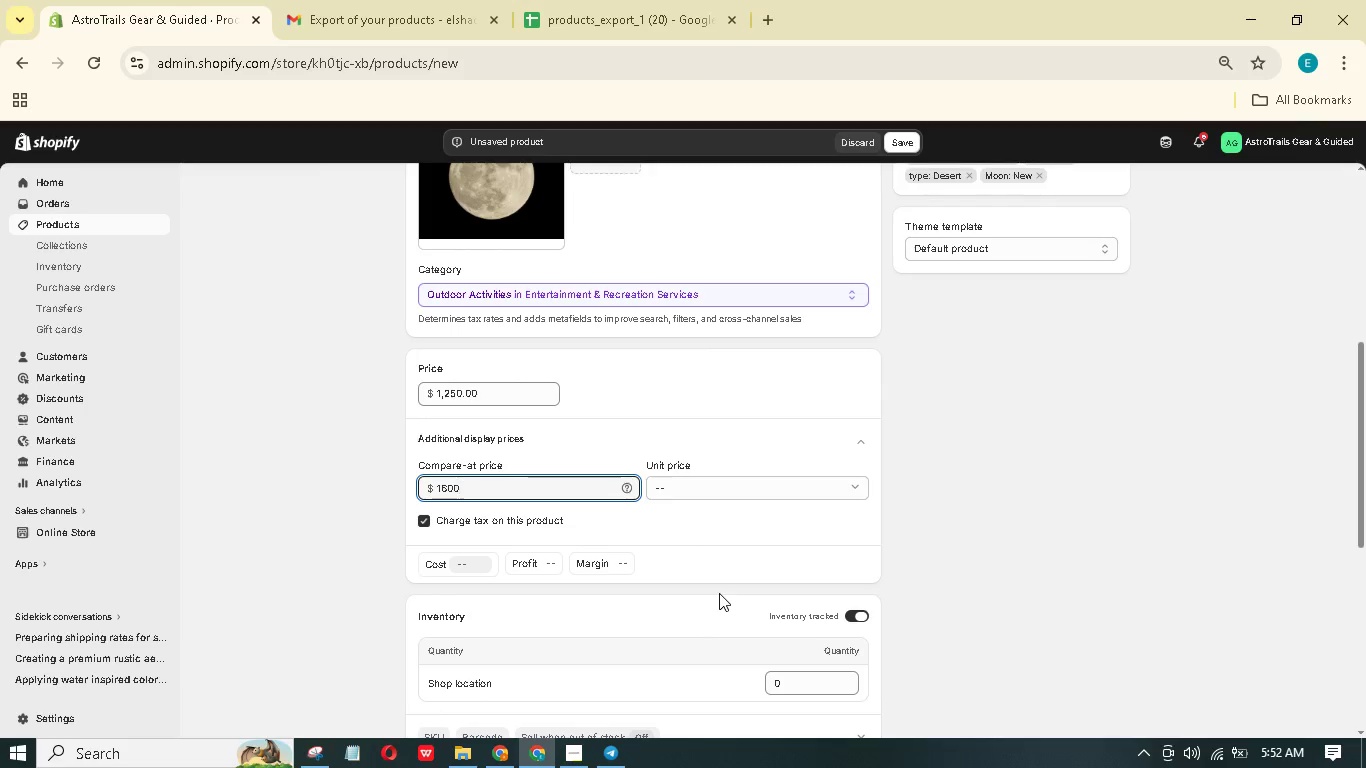 
scroll: coordinate [813, 542], scroll_direction: down, amount: 3.0
 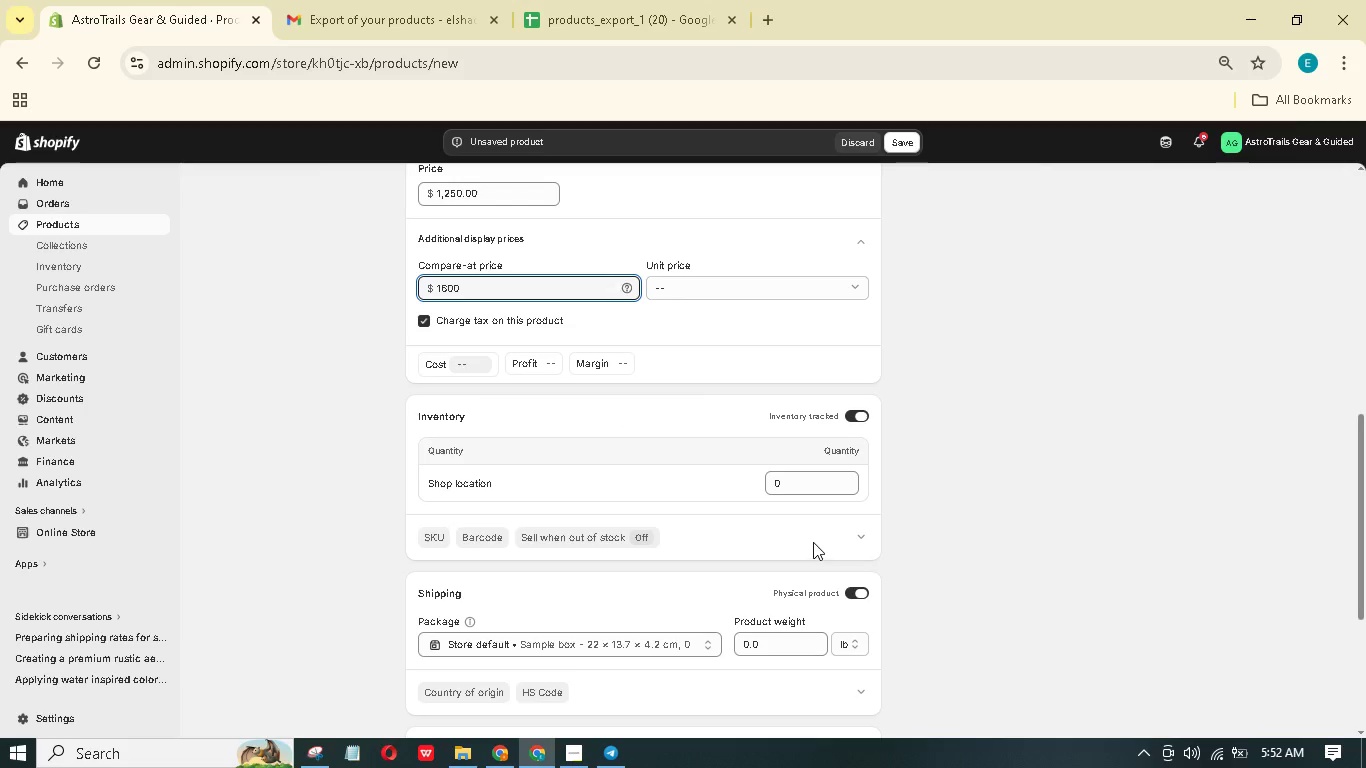 
scroll: coordinate [813, 538], scroll_direction: up, amount: 7.0
 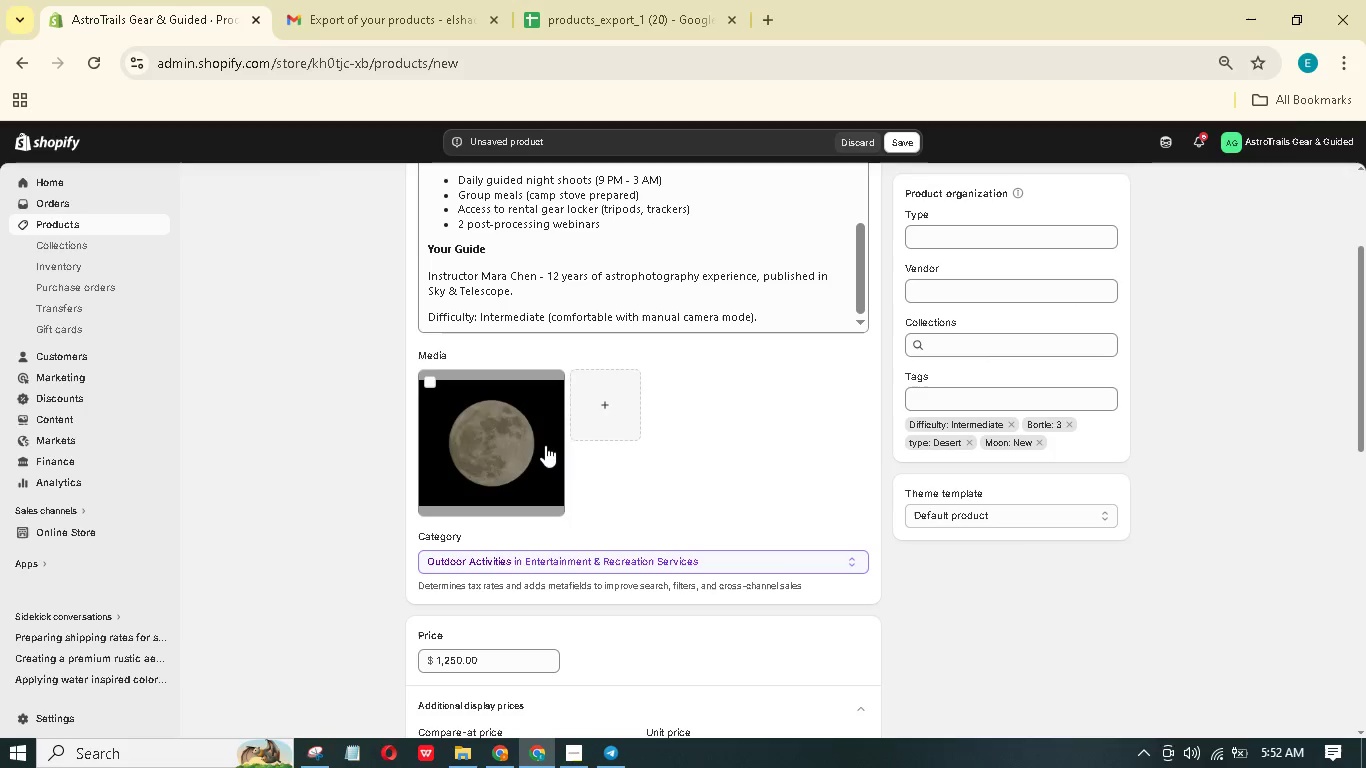 
left_click([530, 439])
 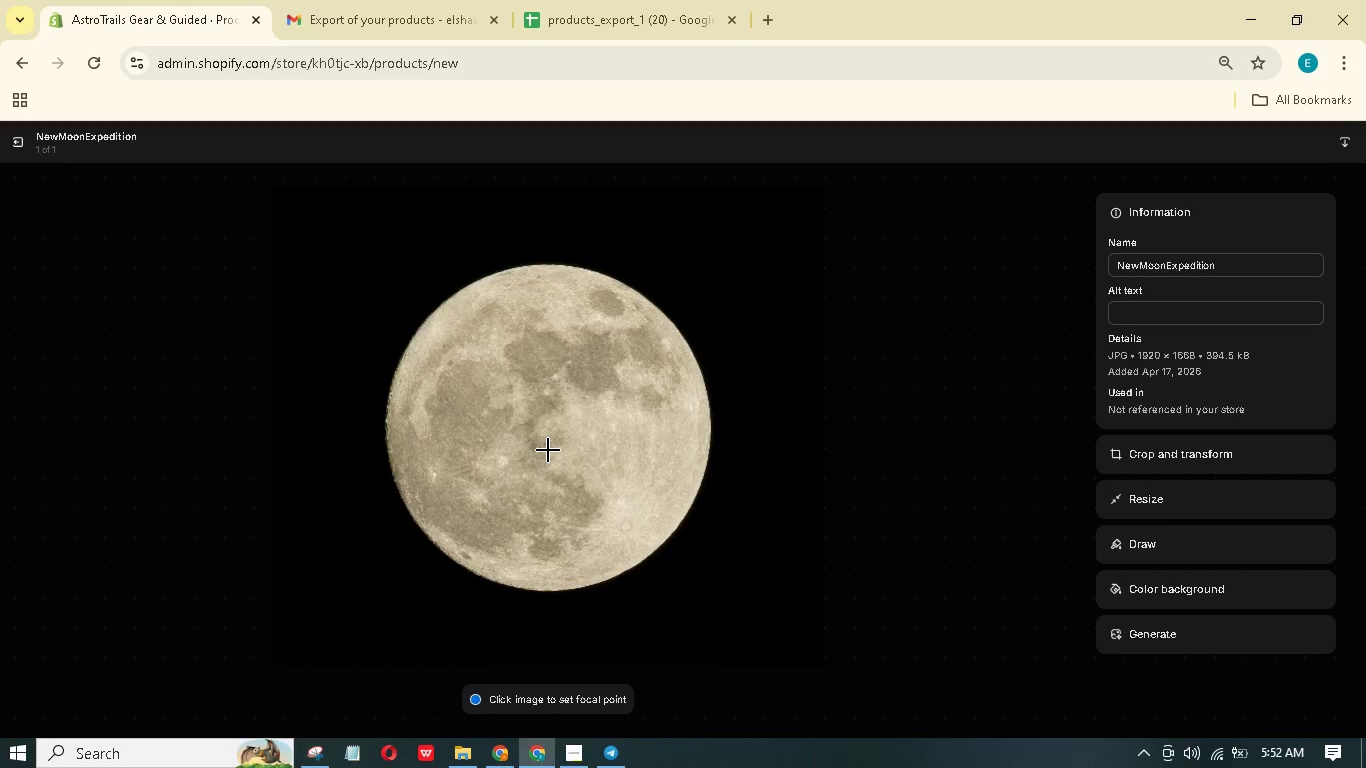 
wait(10.89)
 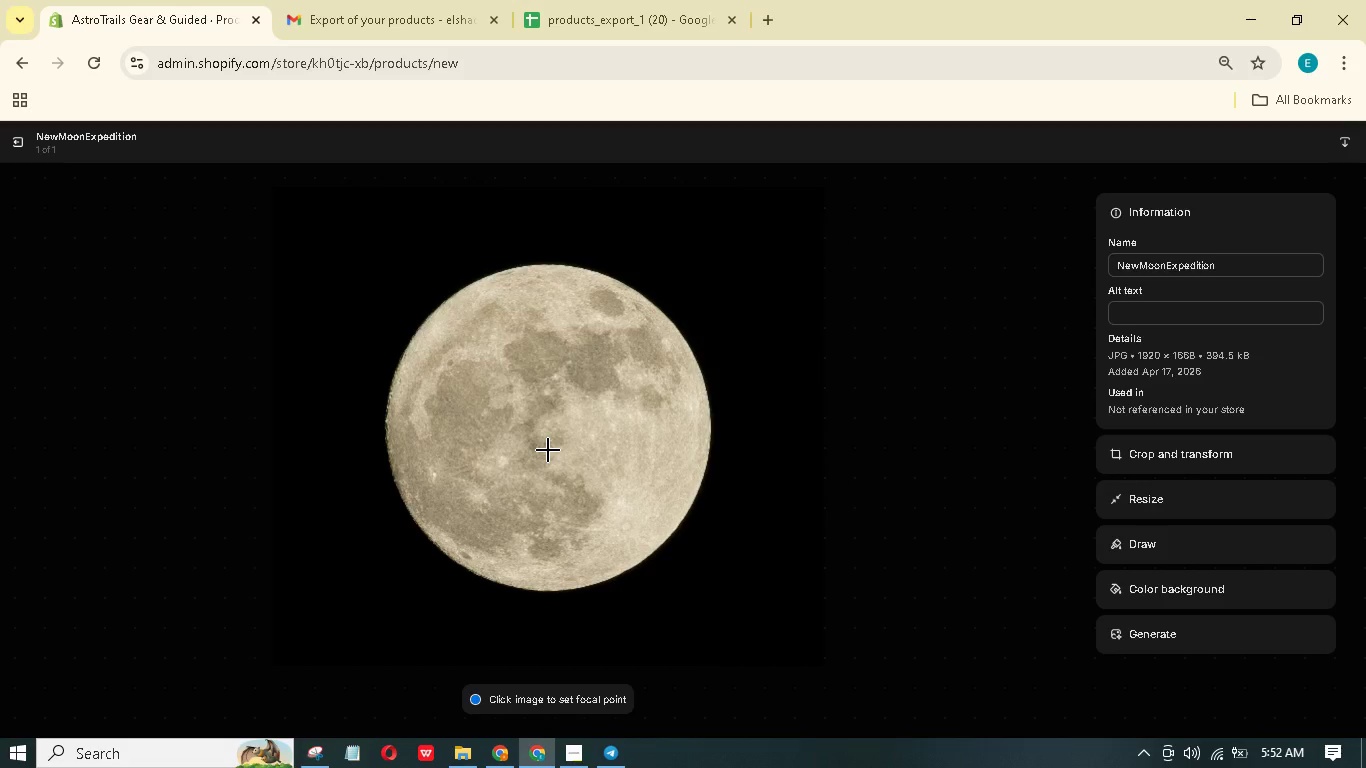 
left_click([1205, 320])
 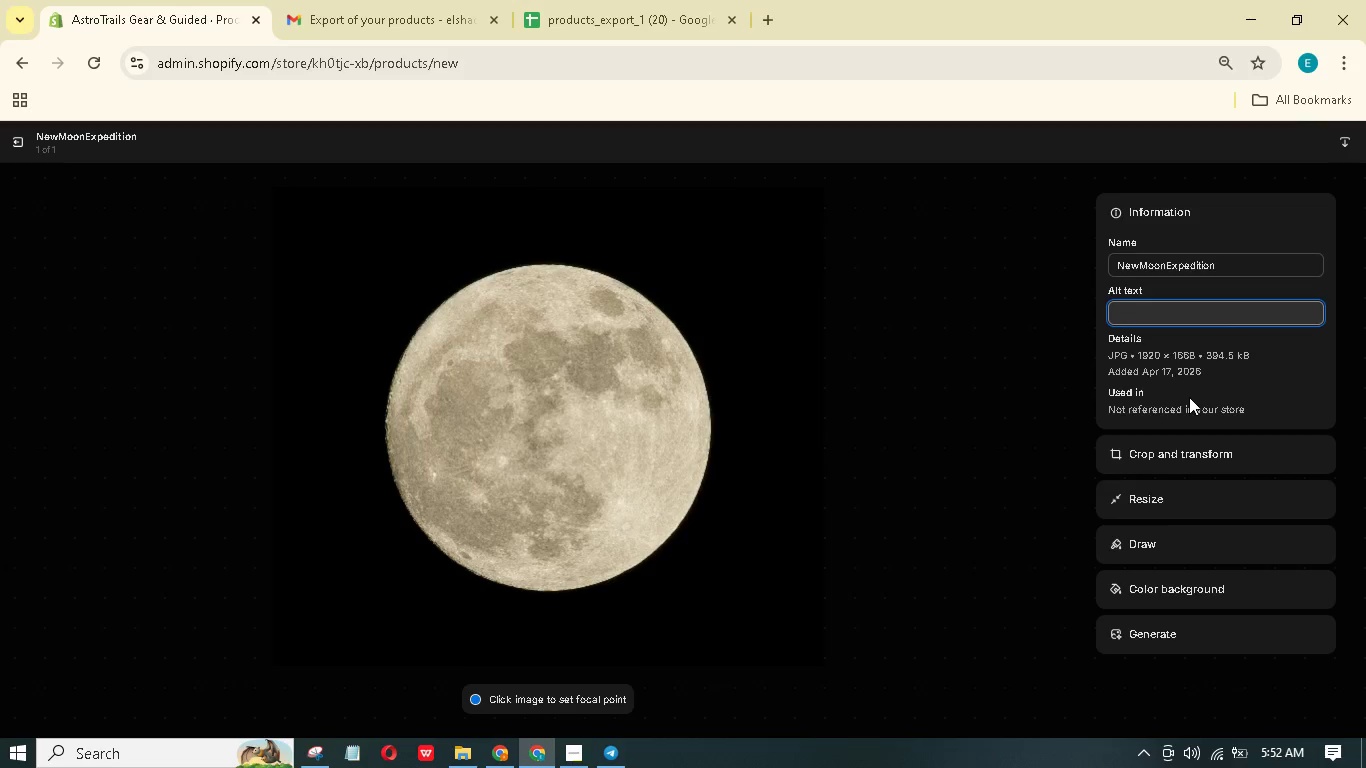 
type(A new )
key(Backspace)
key(Backspace)
key(Backspace)
key(Backspace)
type(Full moon )
 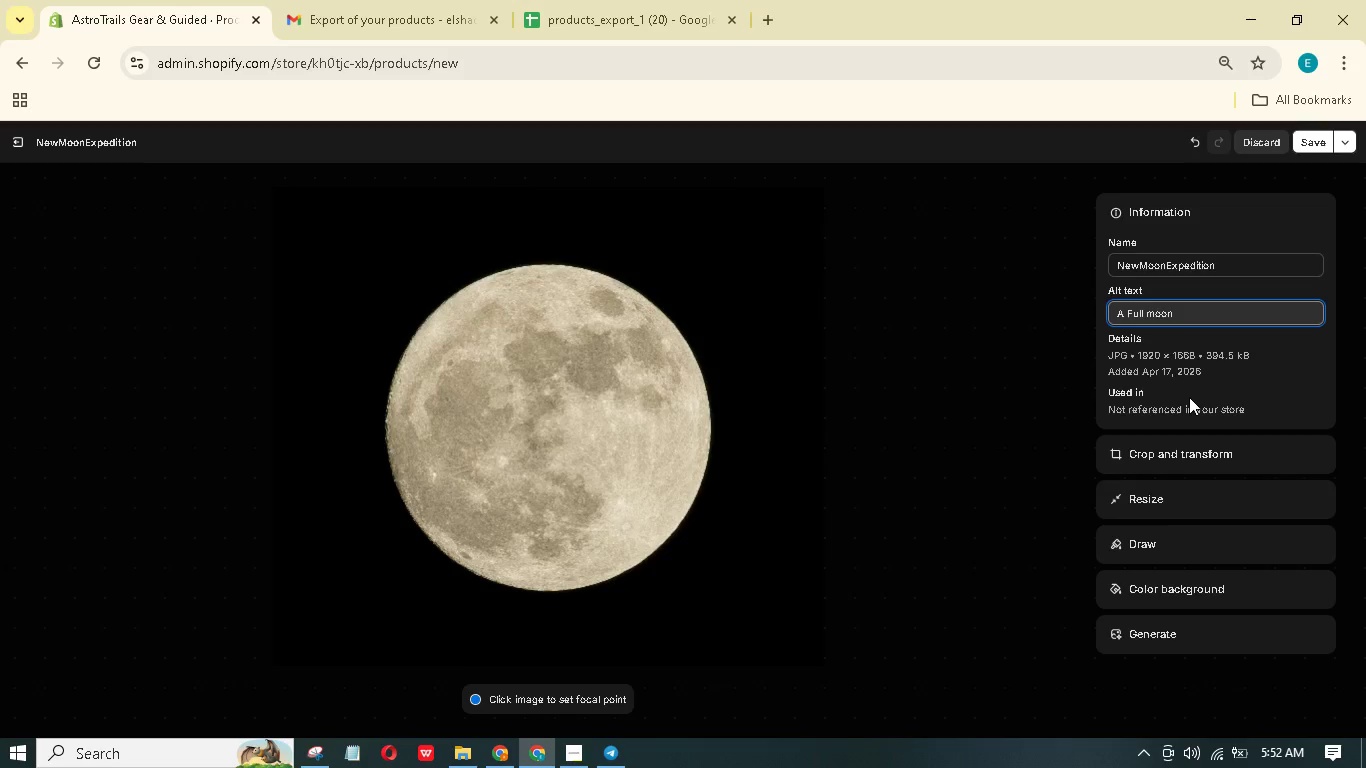 
type(being seen in a cler skye)
key(Backspace)
key(Backspace)
key(Backspace)
key(Backspace)
type(blck sky.)
 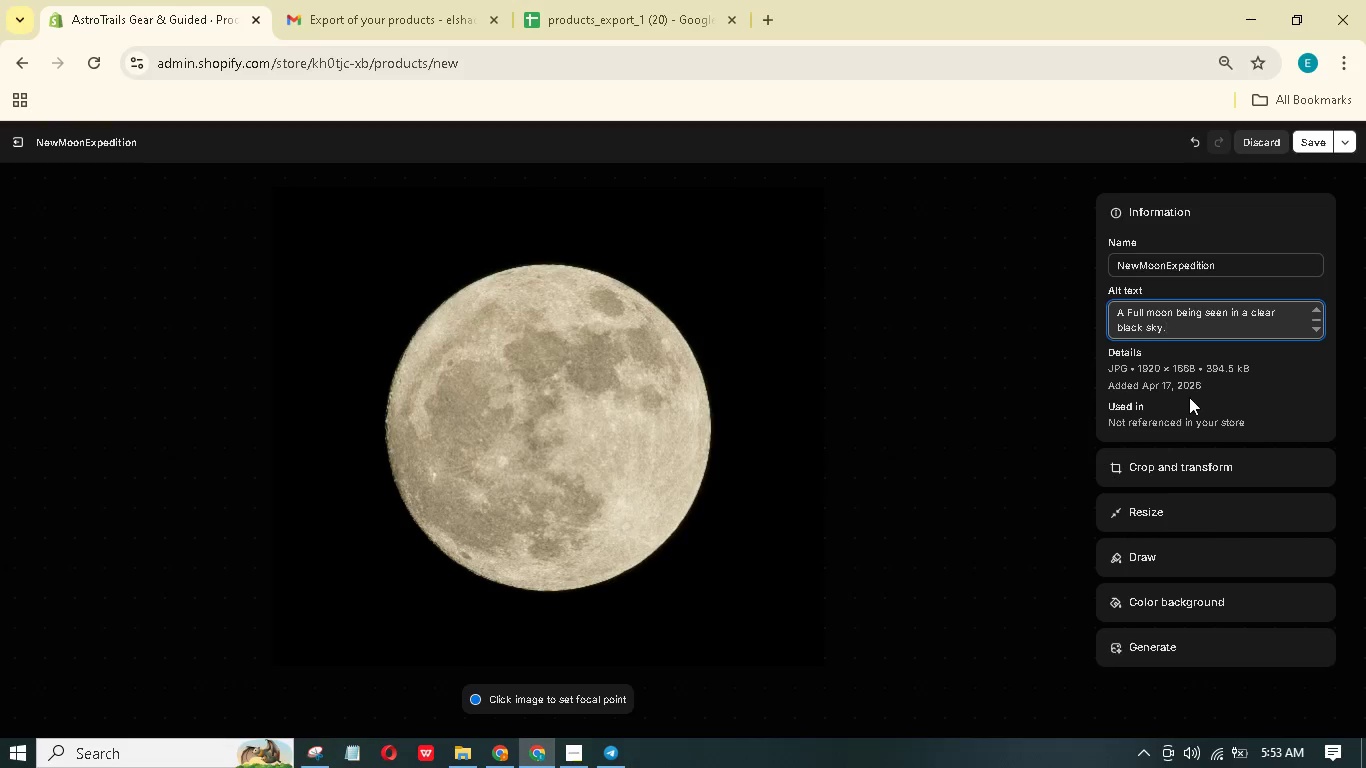 
left_click([1320, 138])
 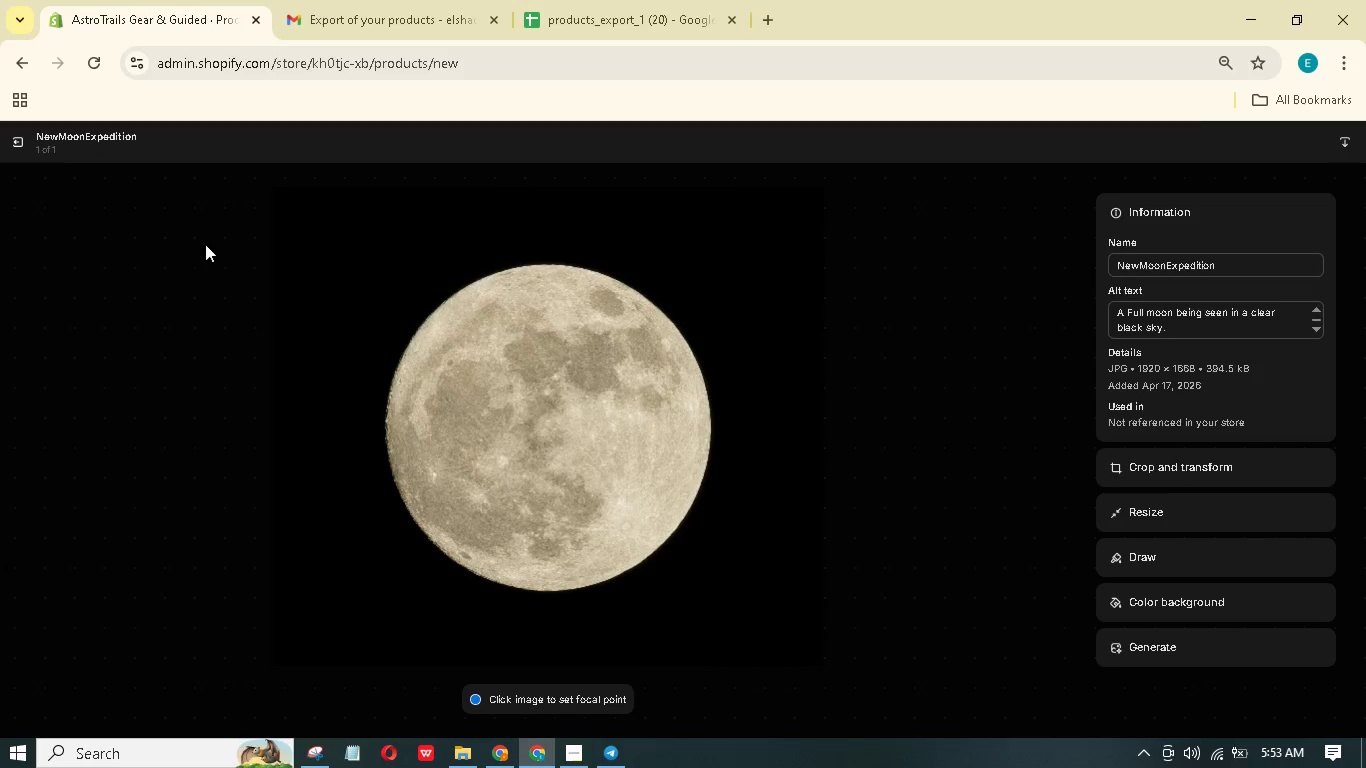 
wait(5.31)
 